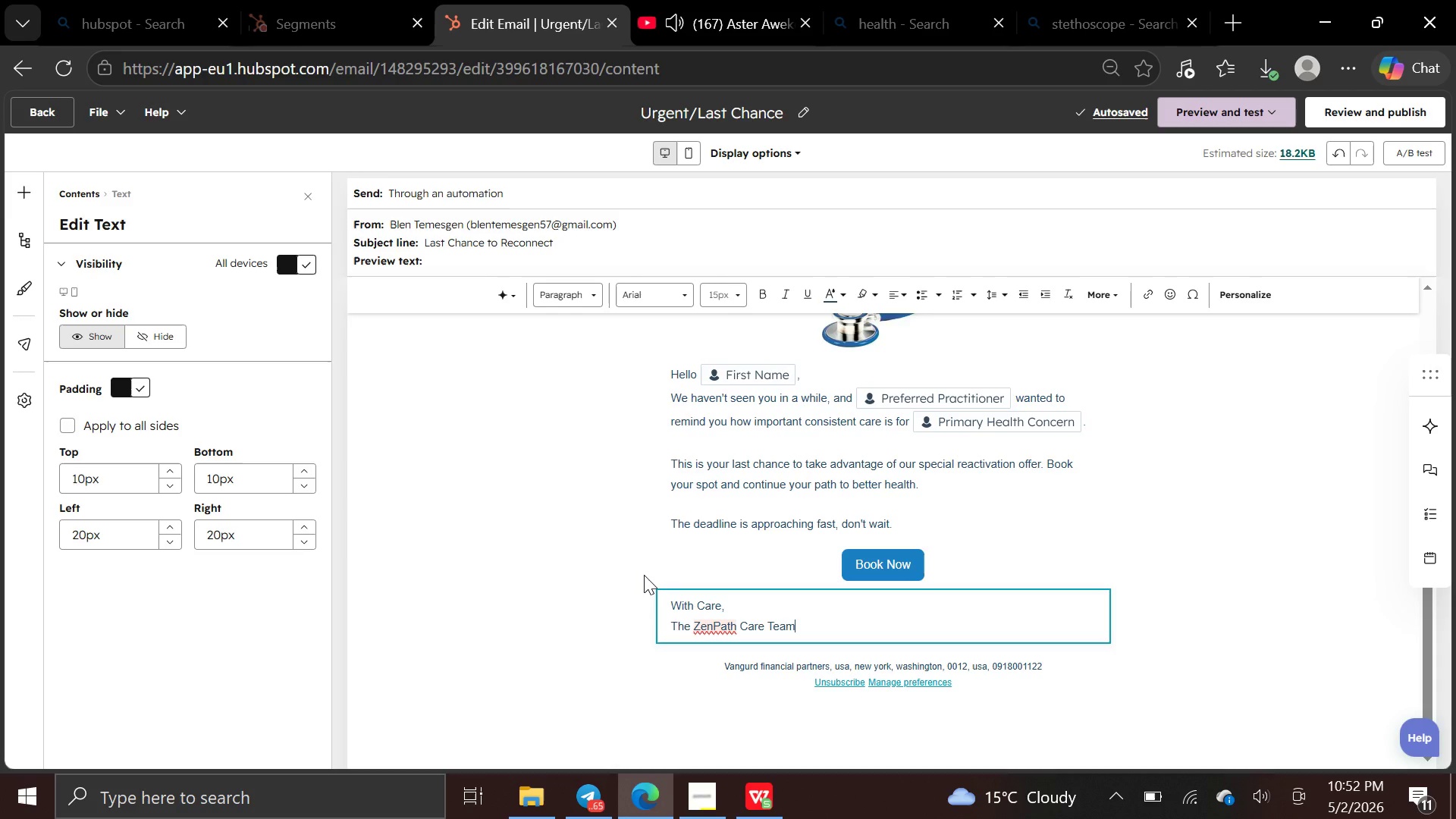 
wait(10.61)
 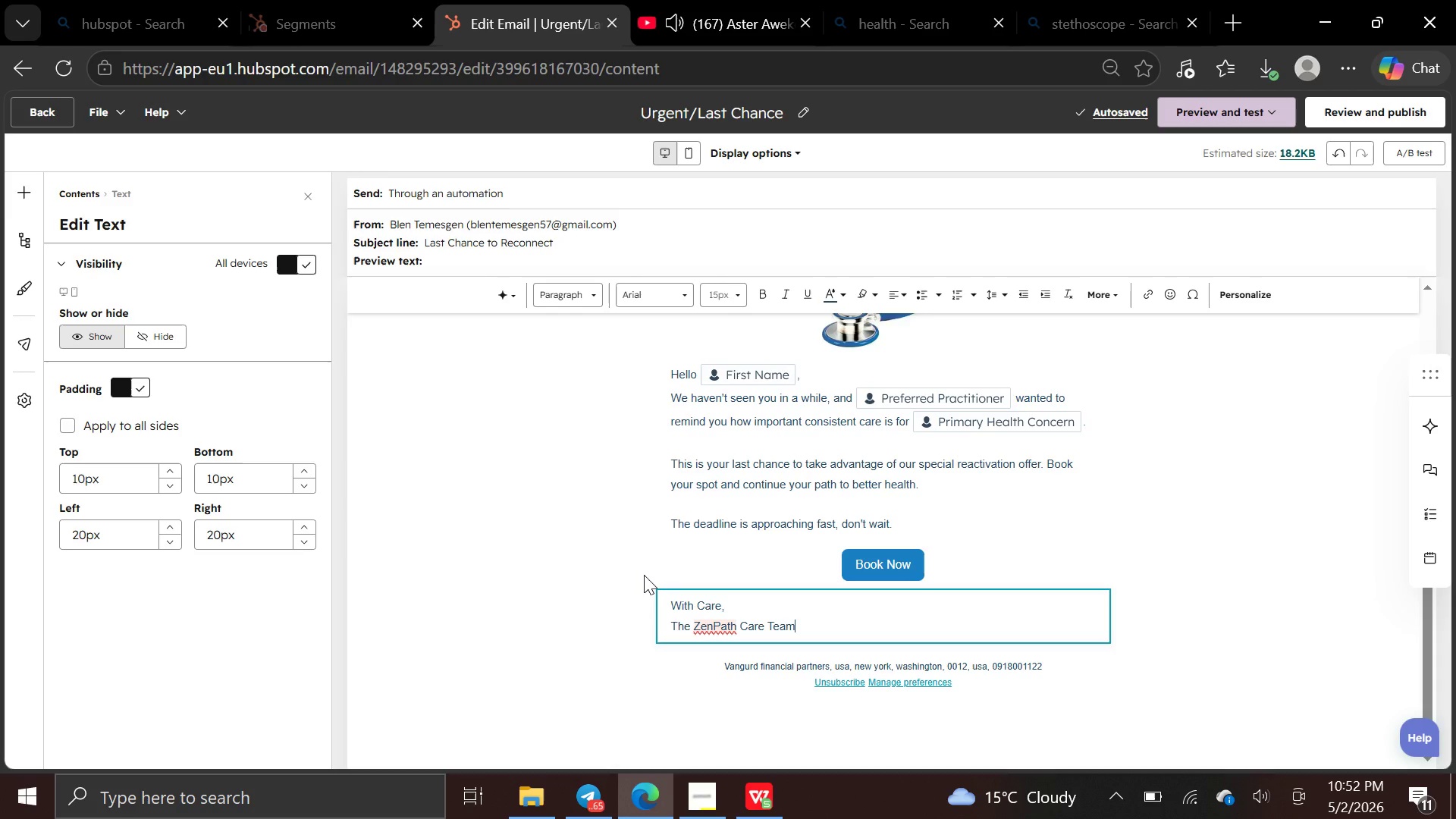 
left_click([720, 629])
 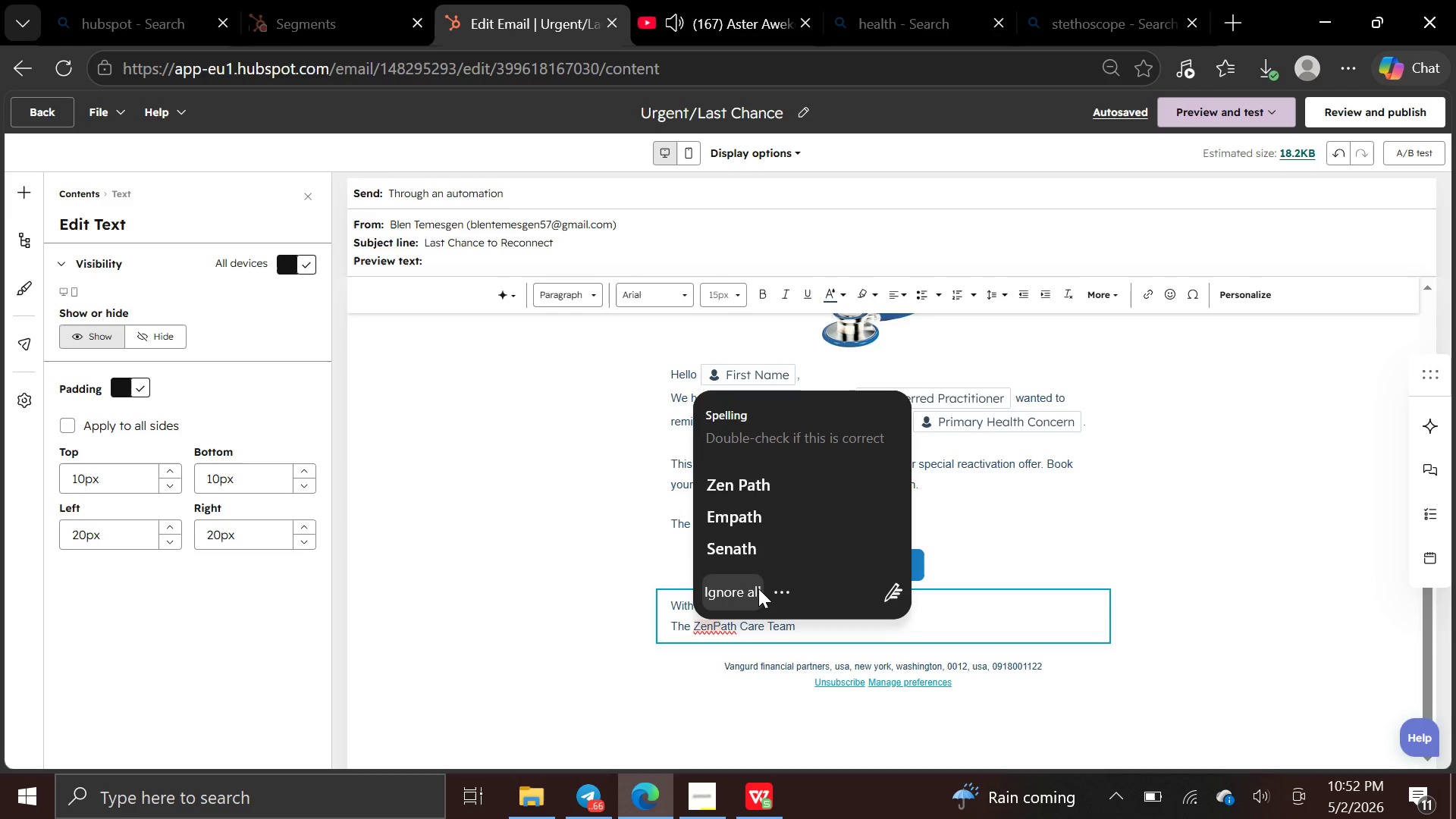 
left_click([745, 637])
 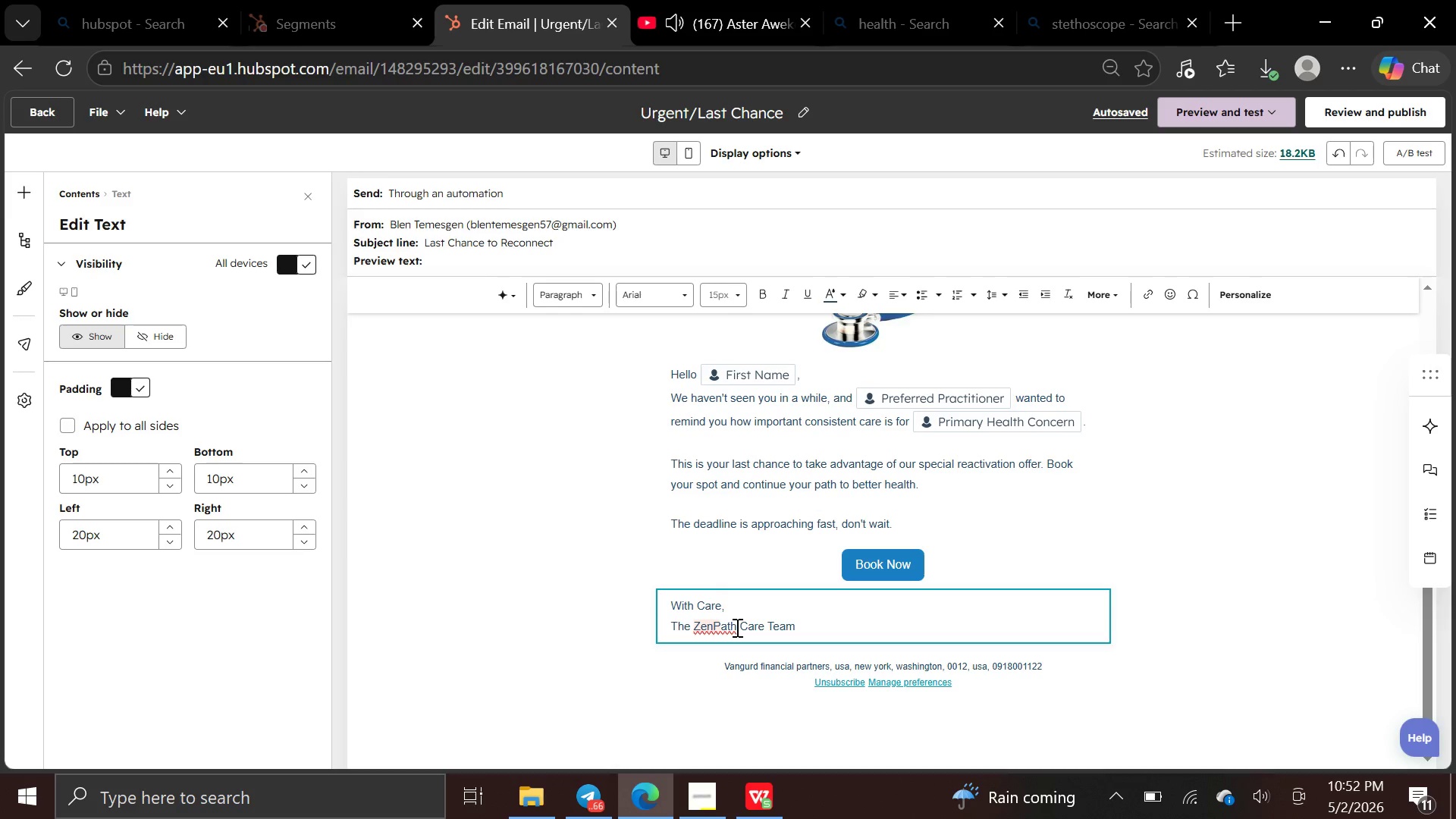 
left_click([736, 627])
 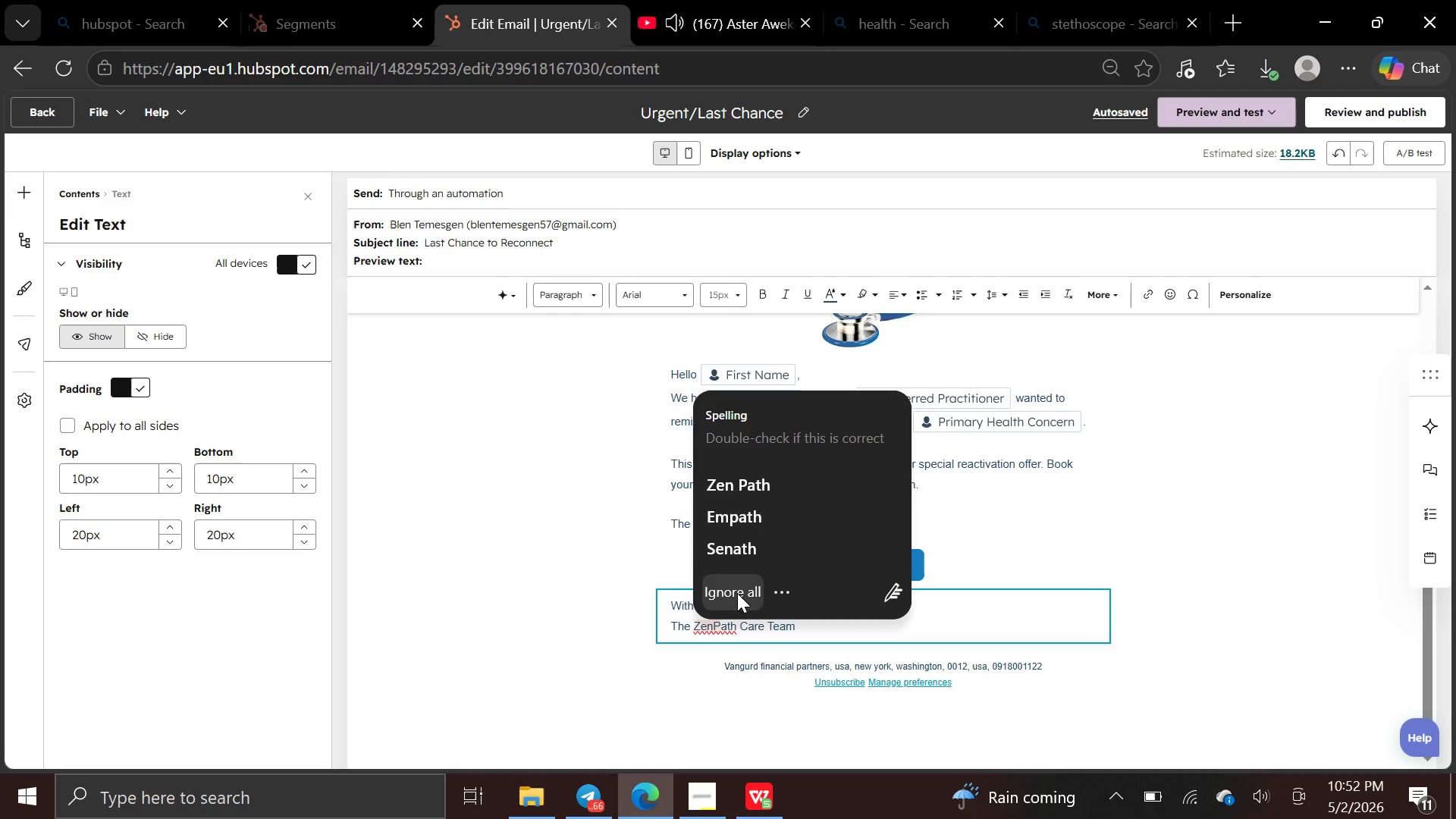 
left_click([737, 590])
 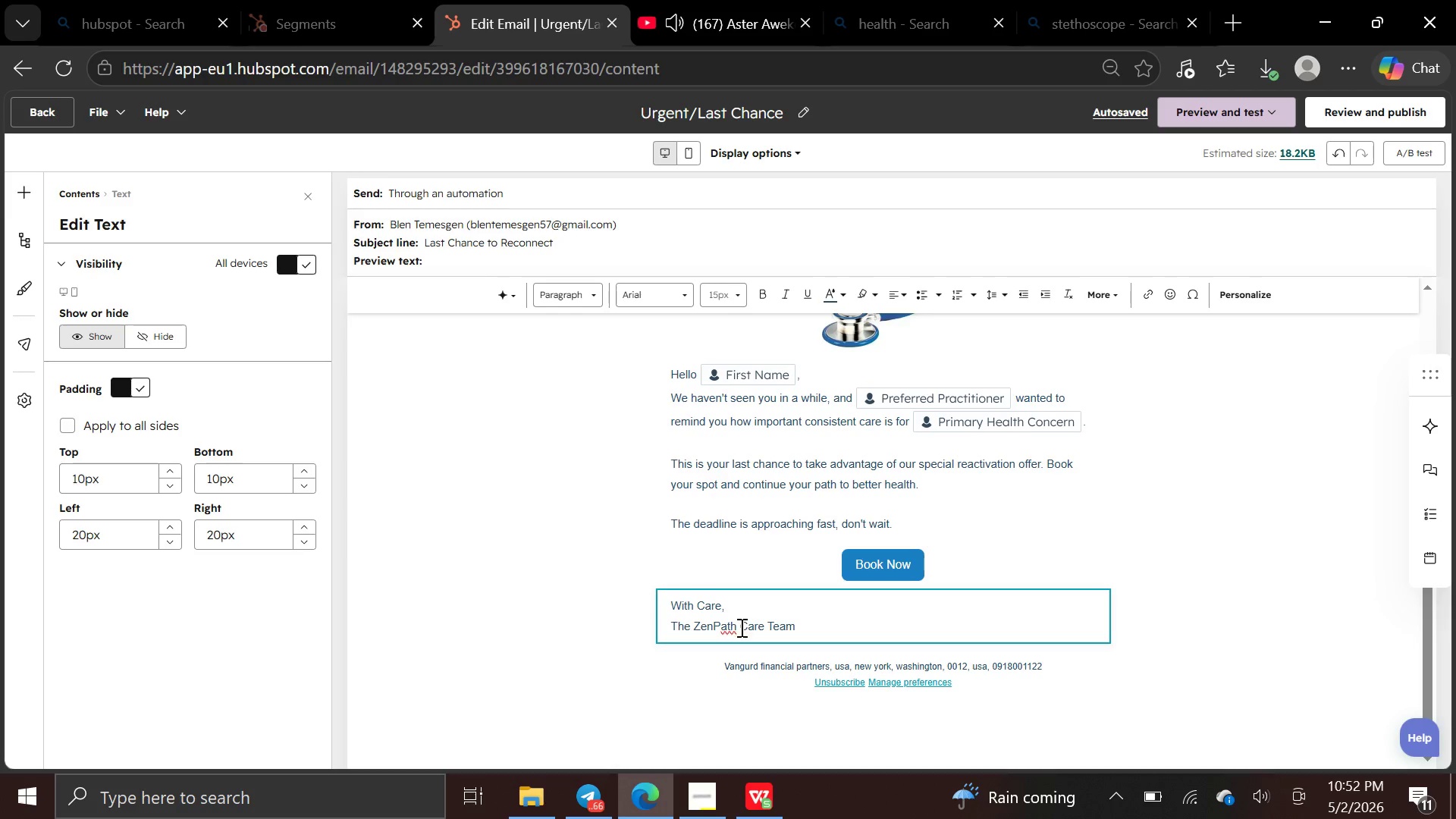 
left_click([736, 629])
 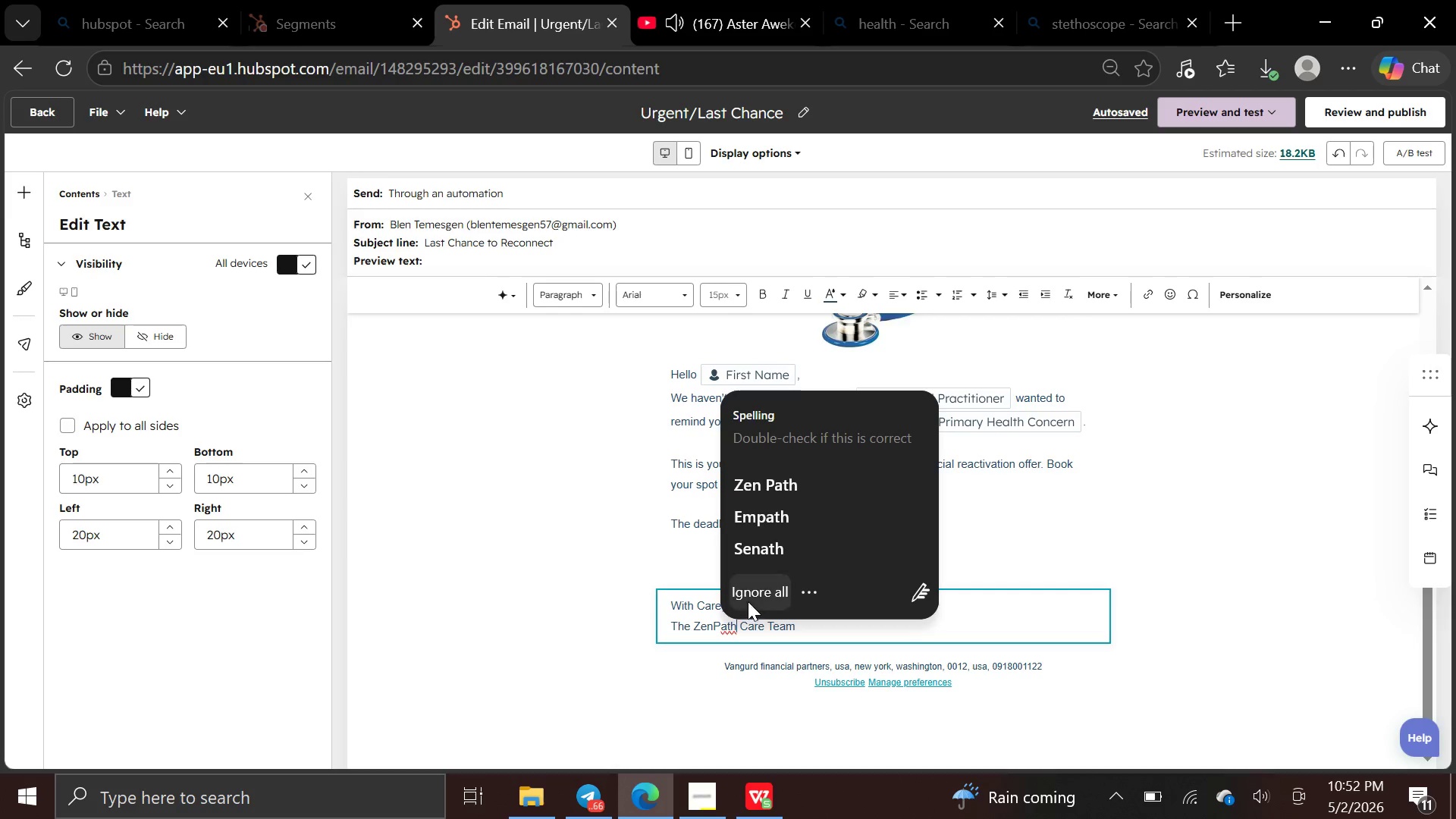 
left_click([750, 597])
 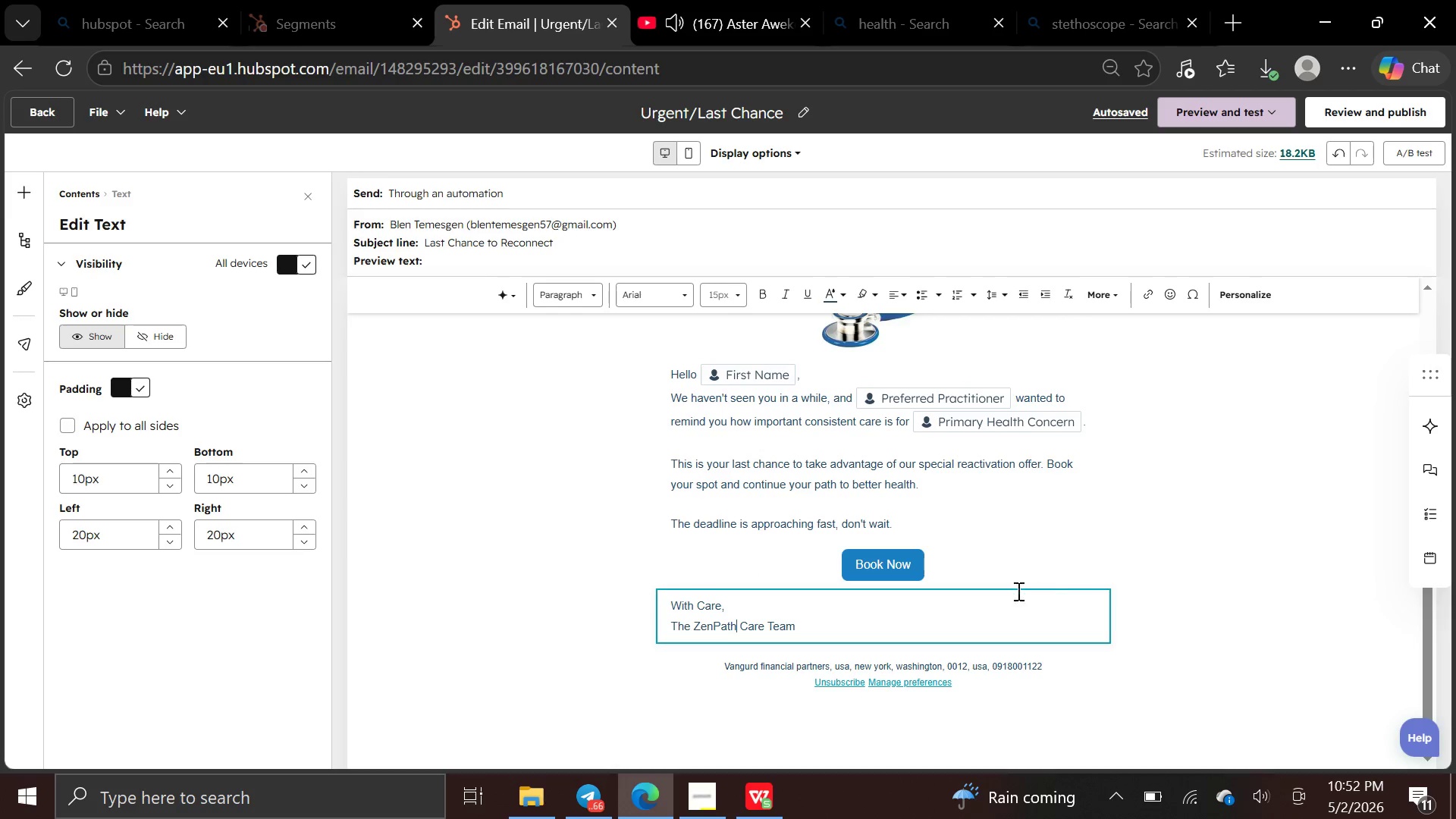 
left_click_drag(start_coordinate=[823, 626], to_coordinate=[665, 607])
 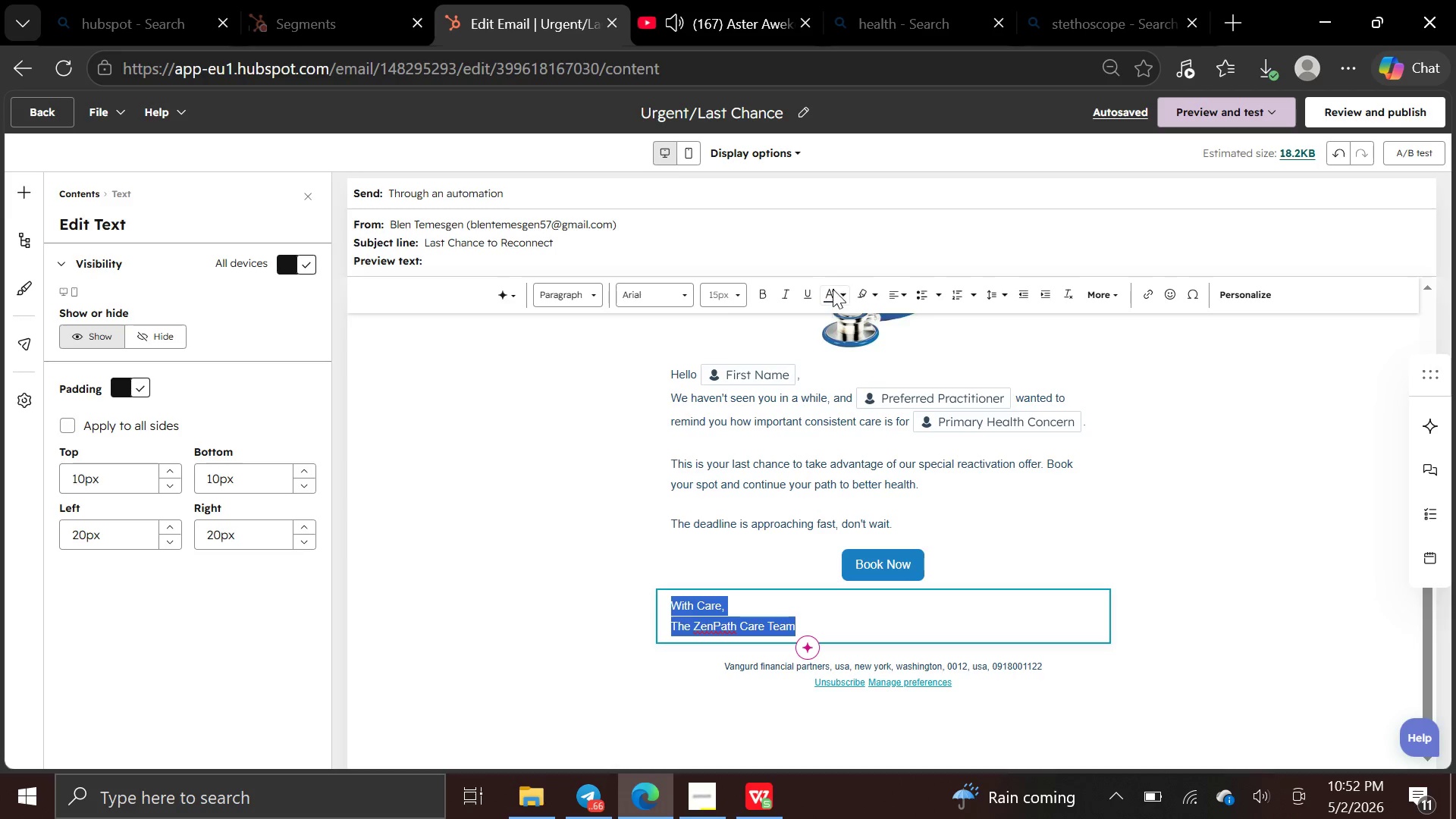 
left_click([839, 299])
 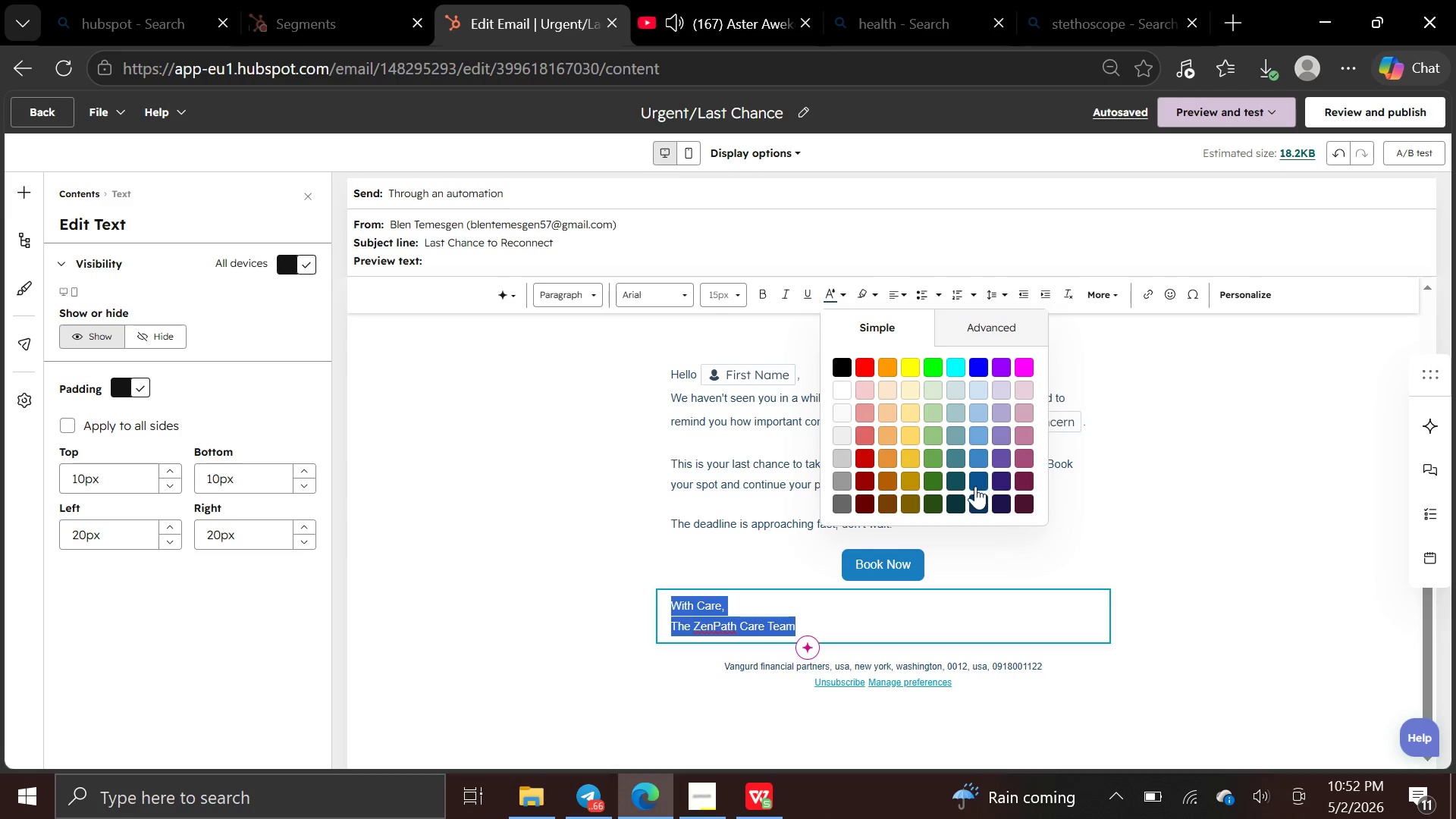 
left_click([971, 484])
 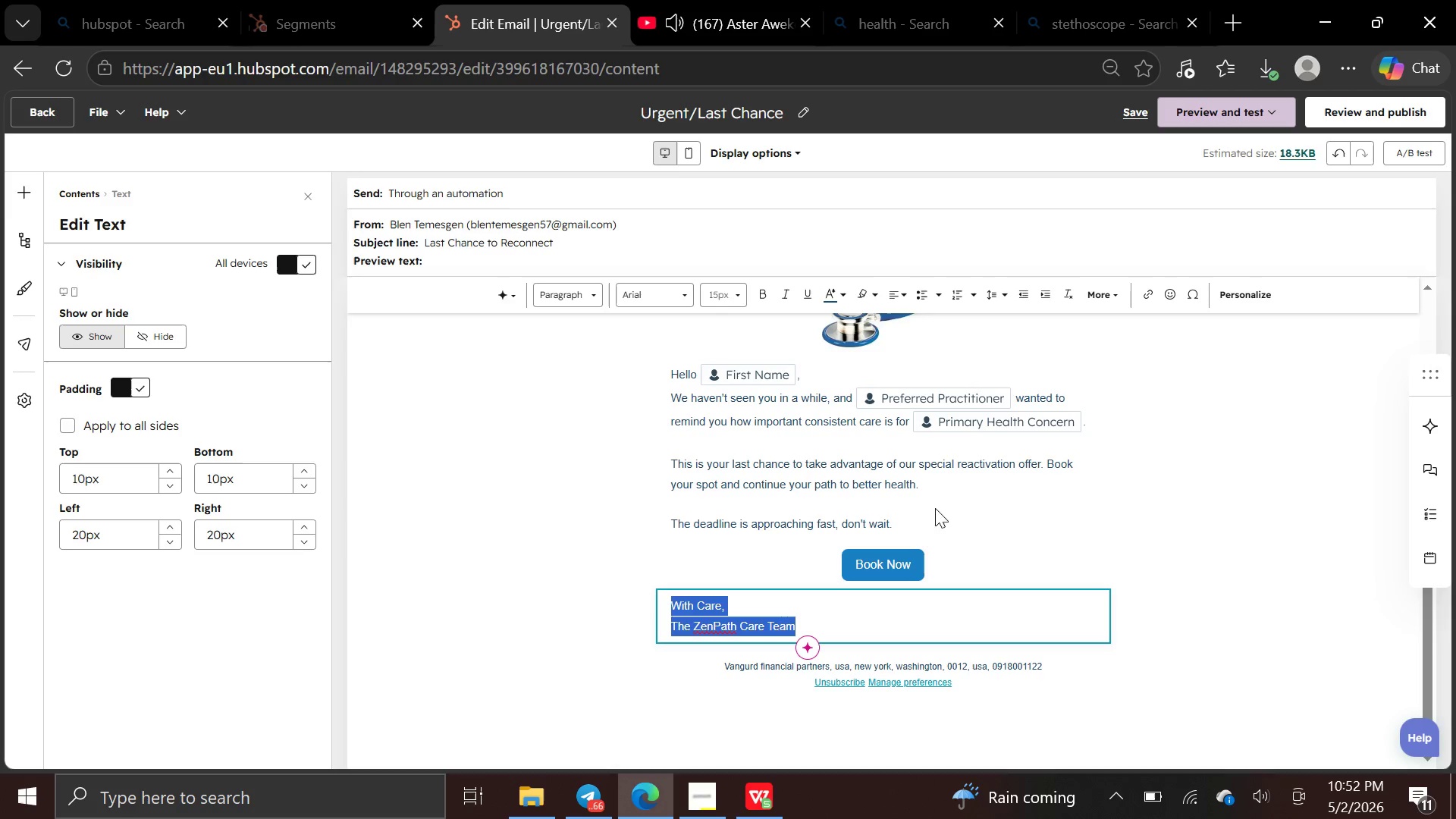 
left_click([898, 517])
 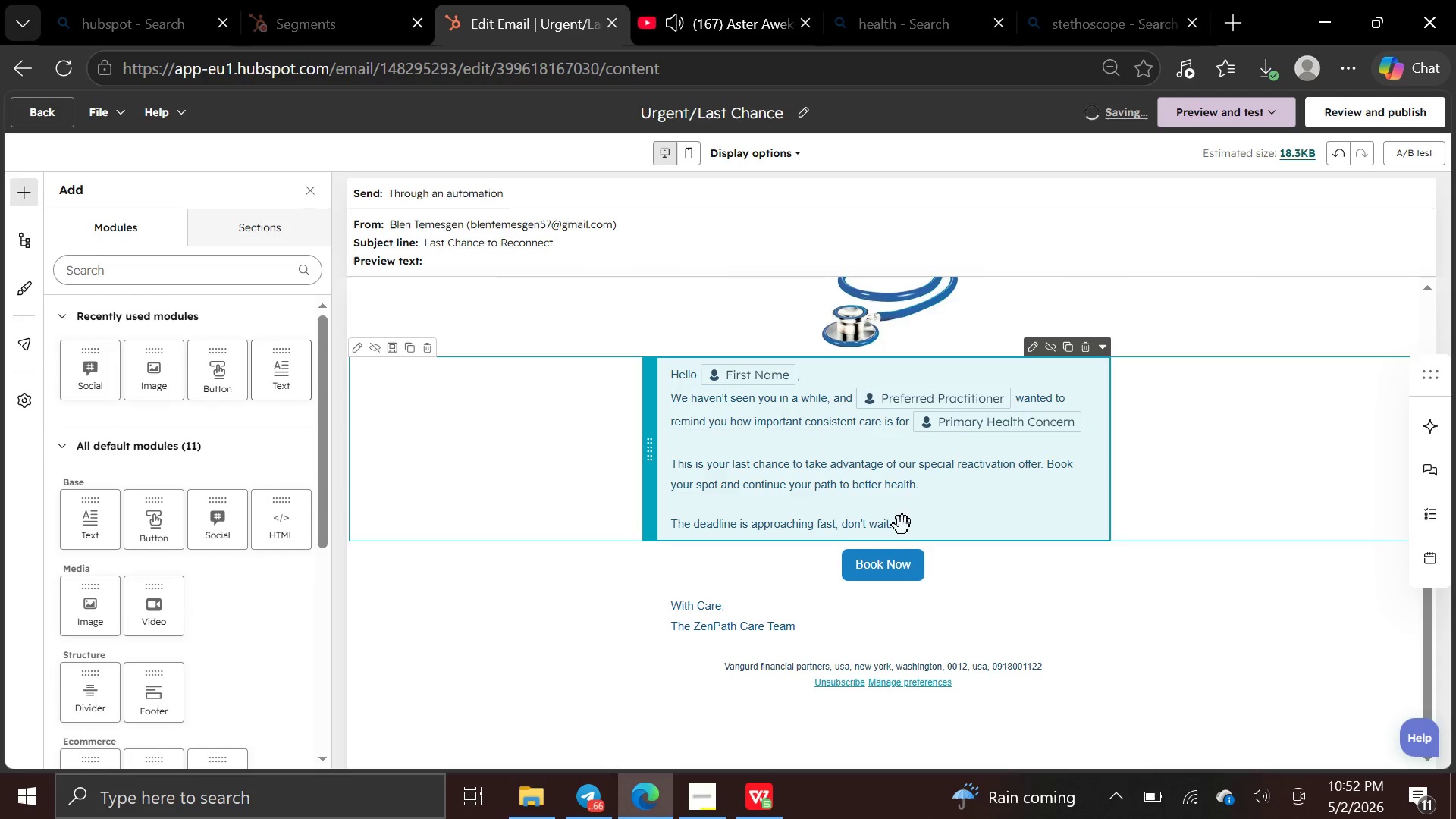 
left_click([904, 526])
 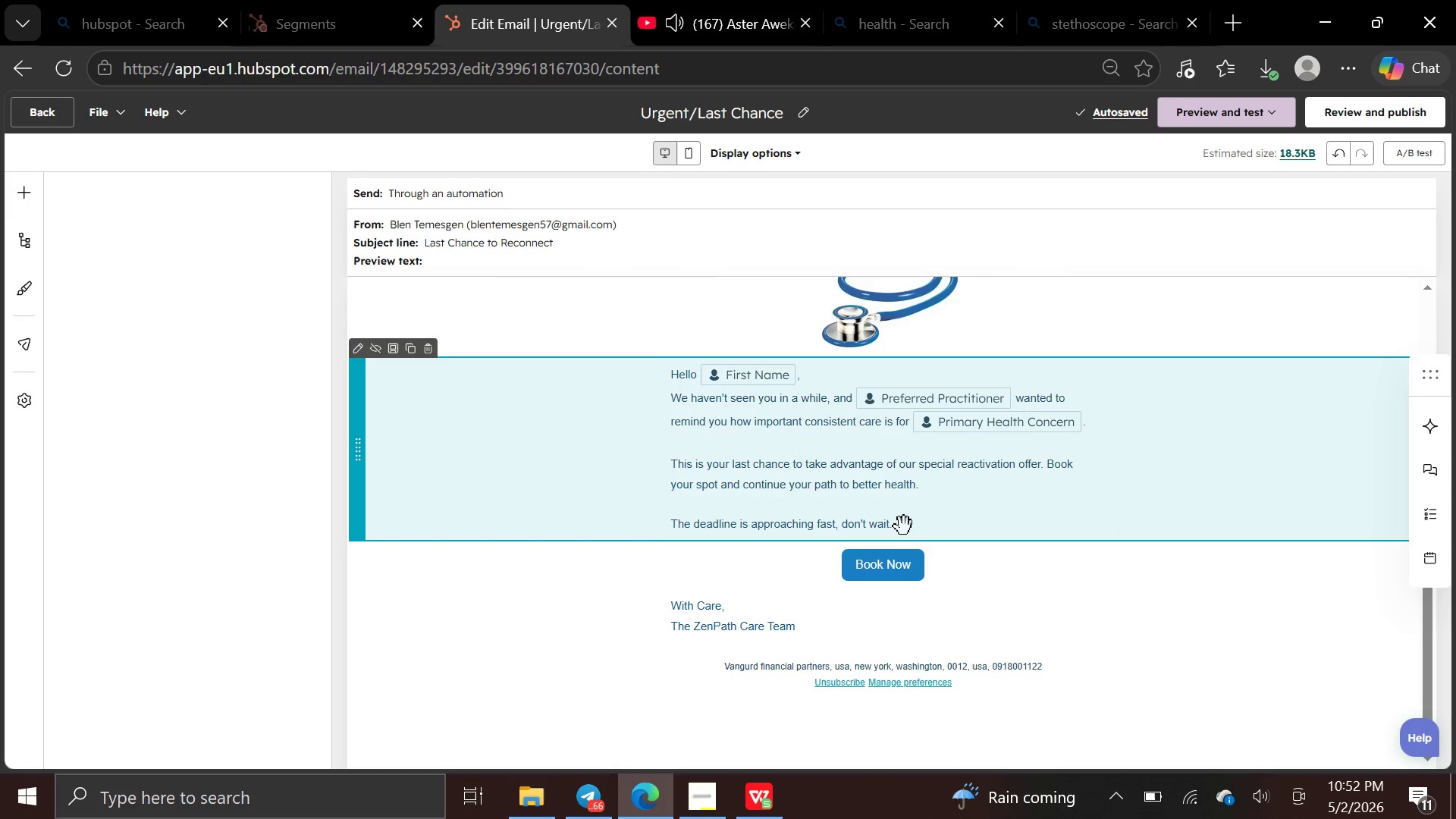 
left_click_drag(start_coordinate=[904, 526], to_coordinate=[894, 525])
 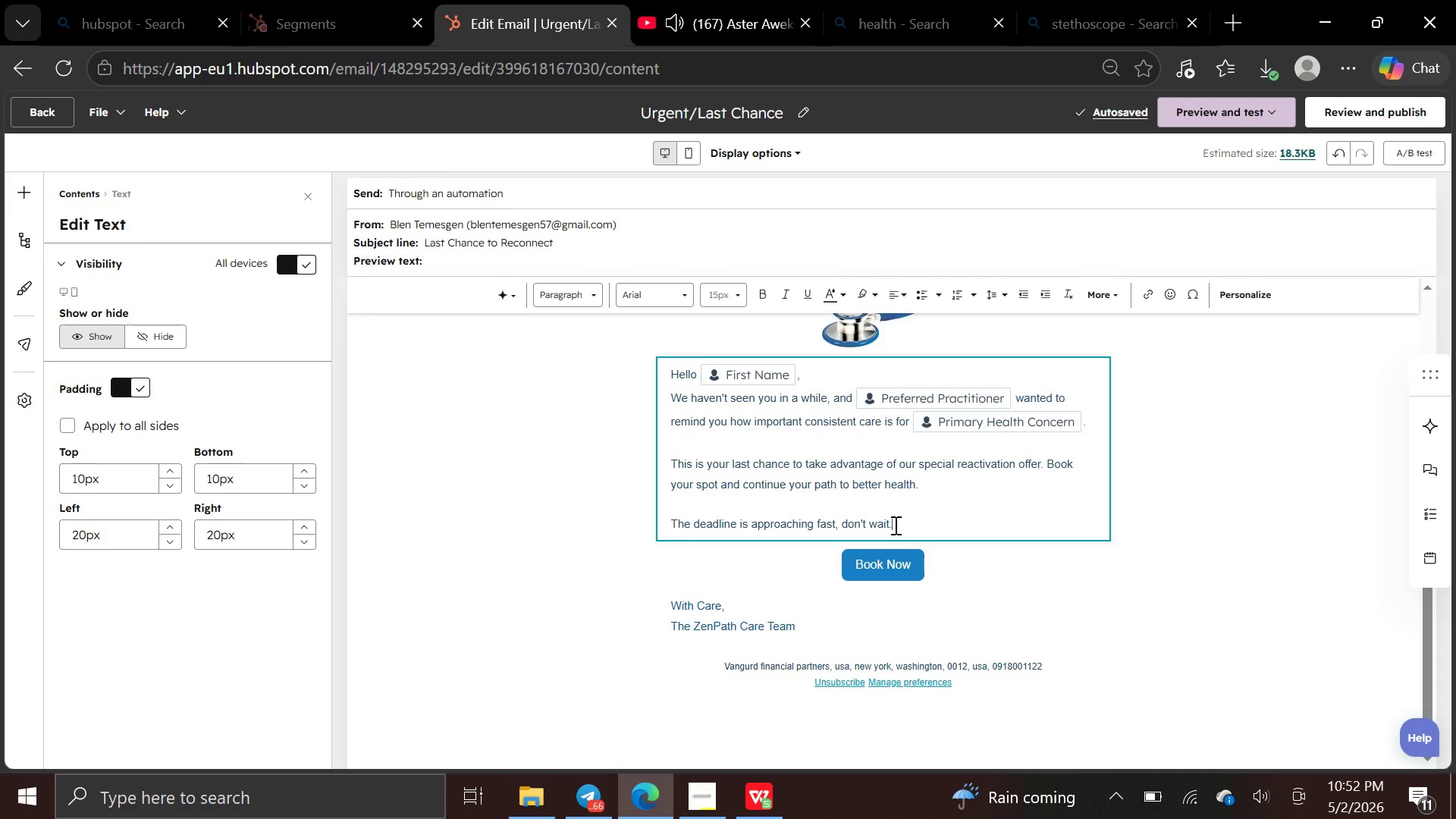 
left_click_drag(start_coordinate=[894, 525], to_coordinate=[632, 379])
 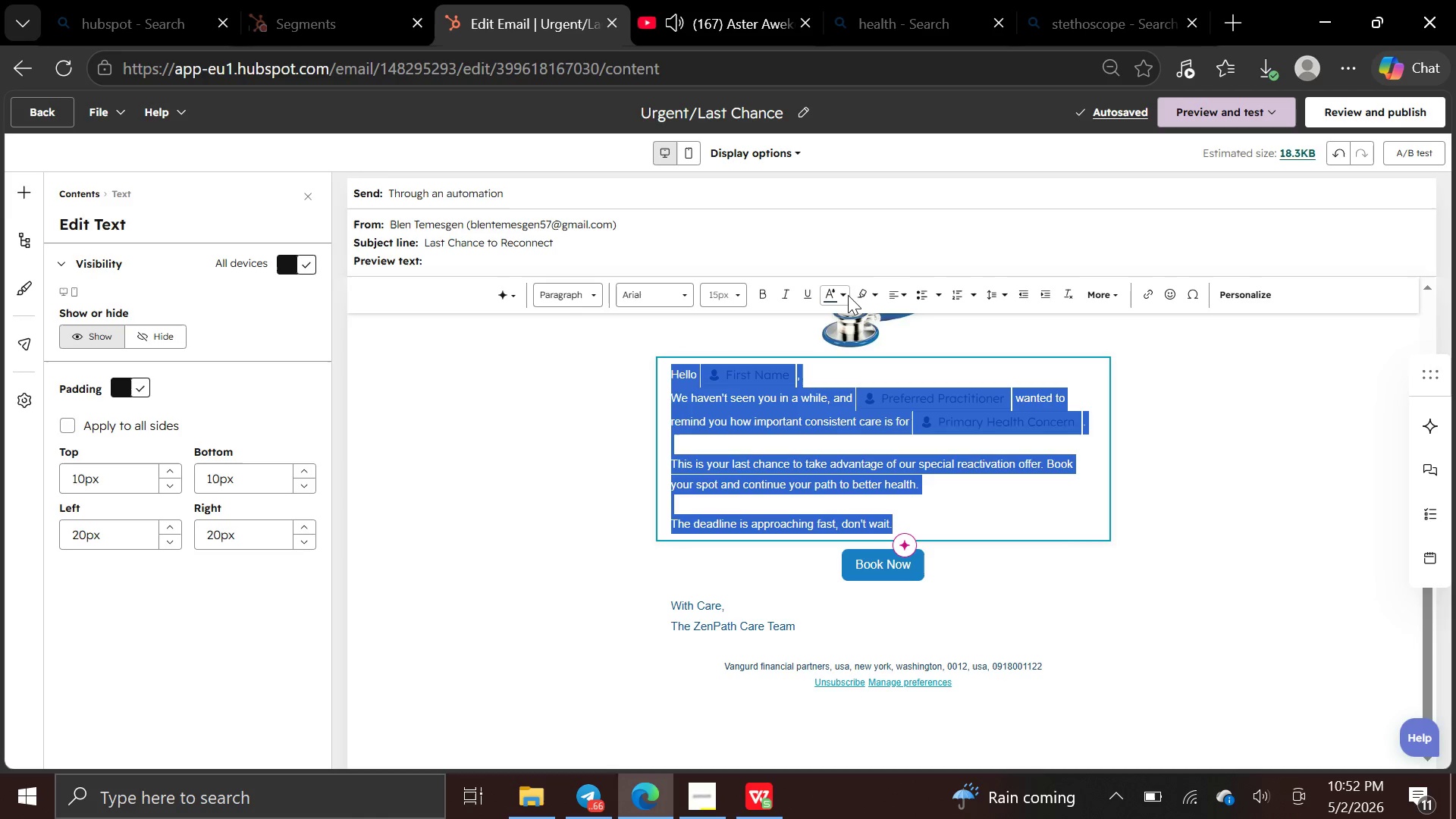 
left_click([846, 297])
 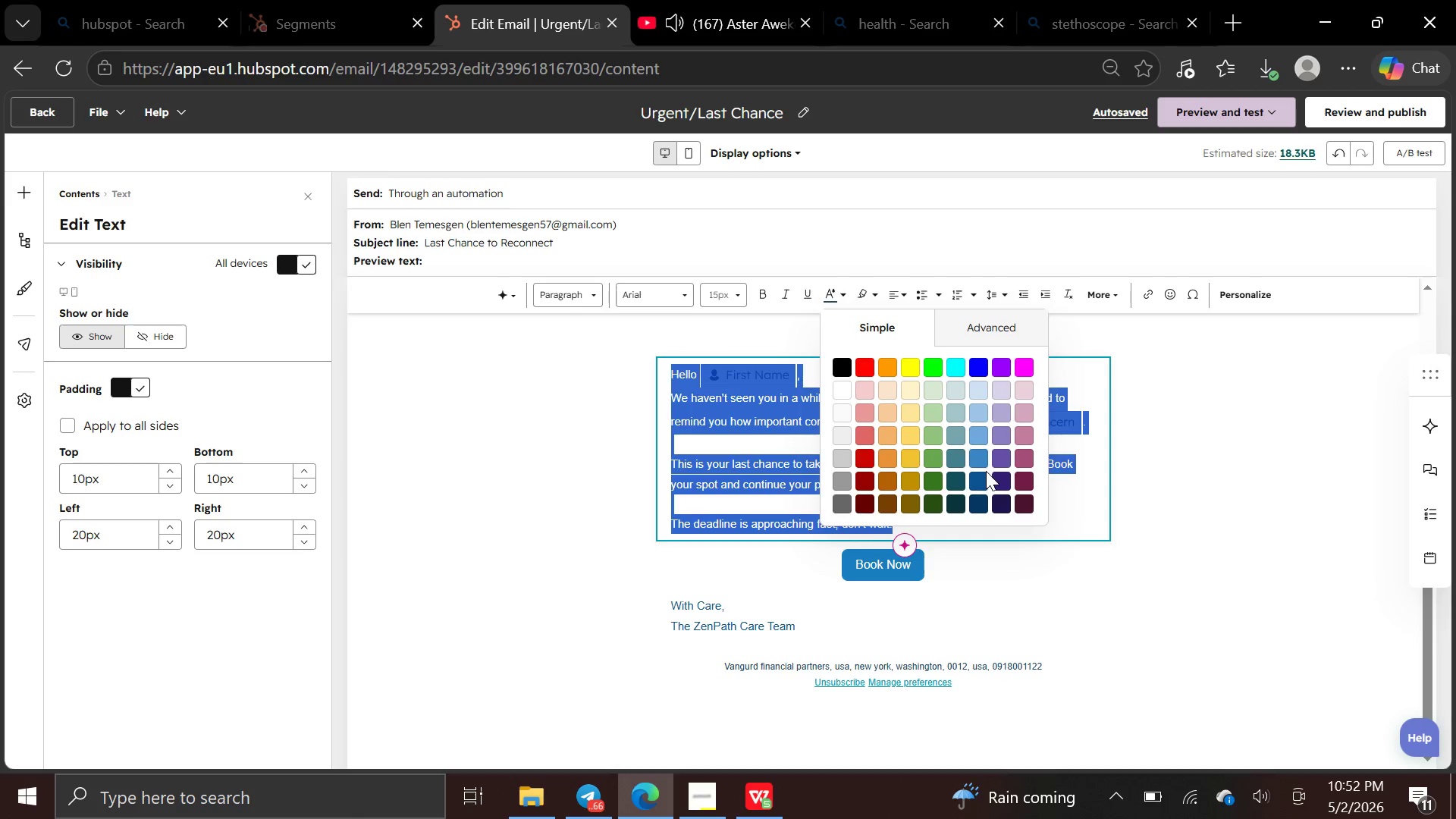 
left_click([981, 476])
 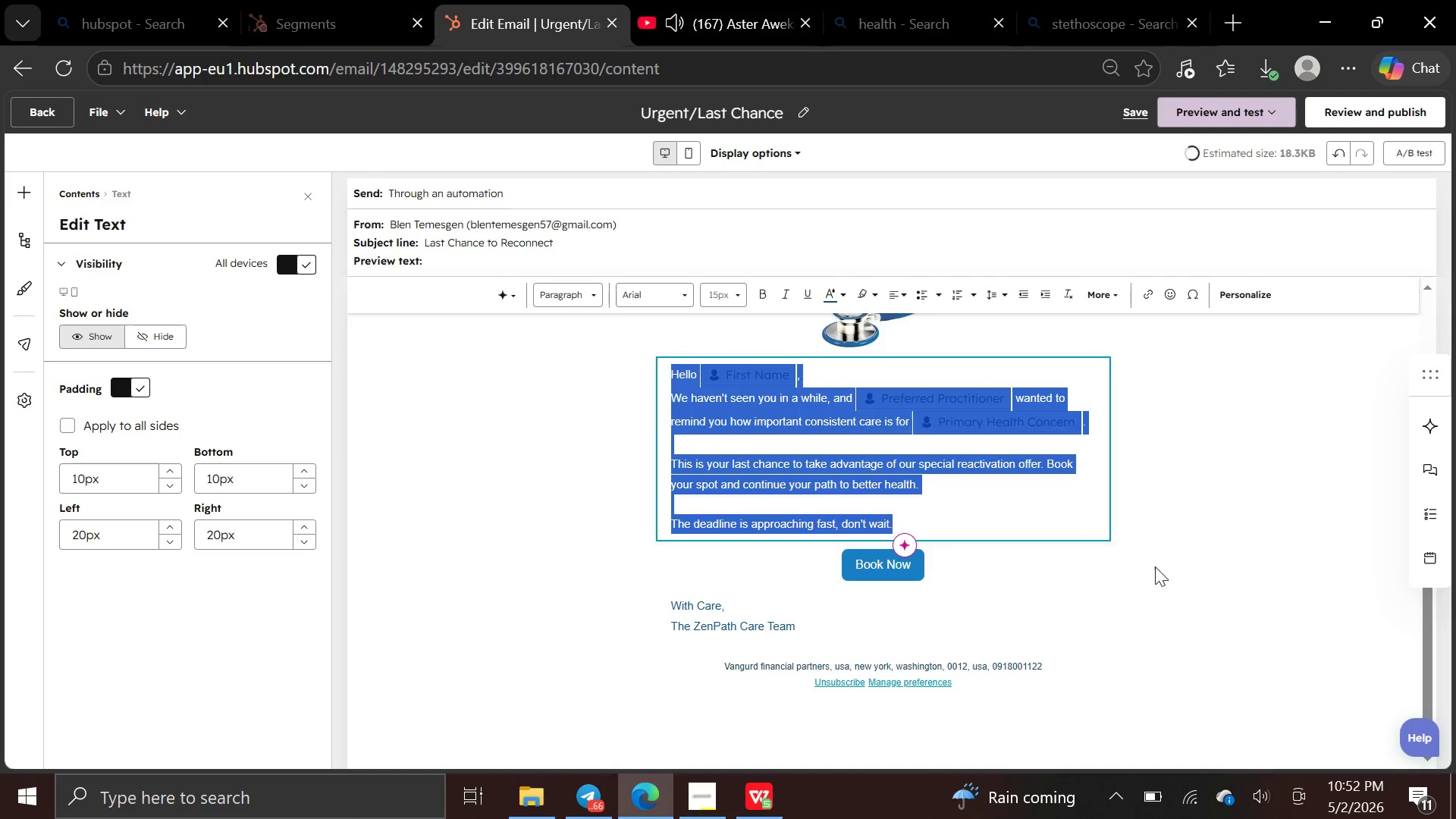 
left_click([1131, 572])
 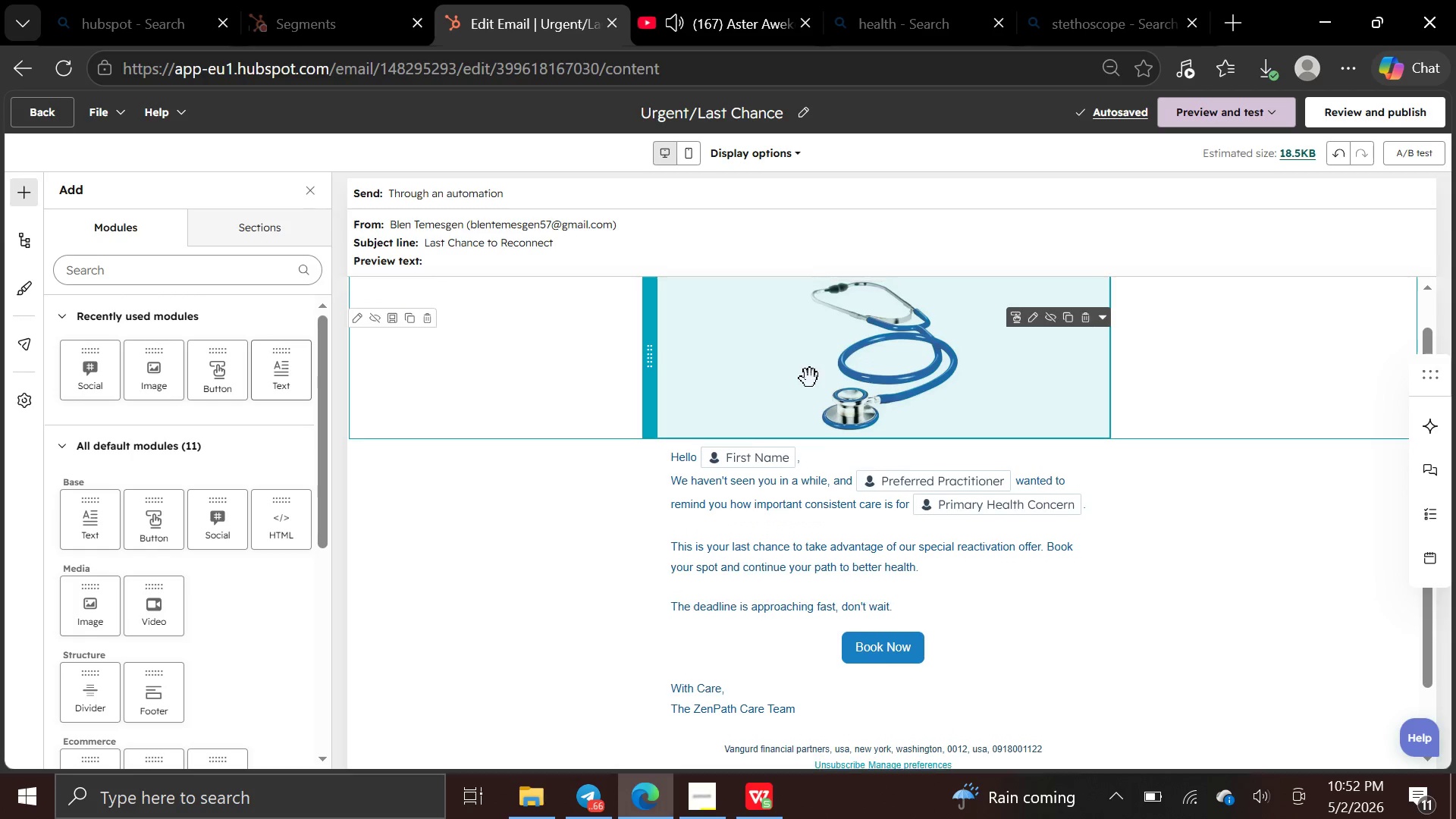 
wait(7.72)
 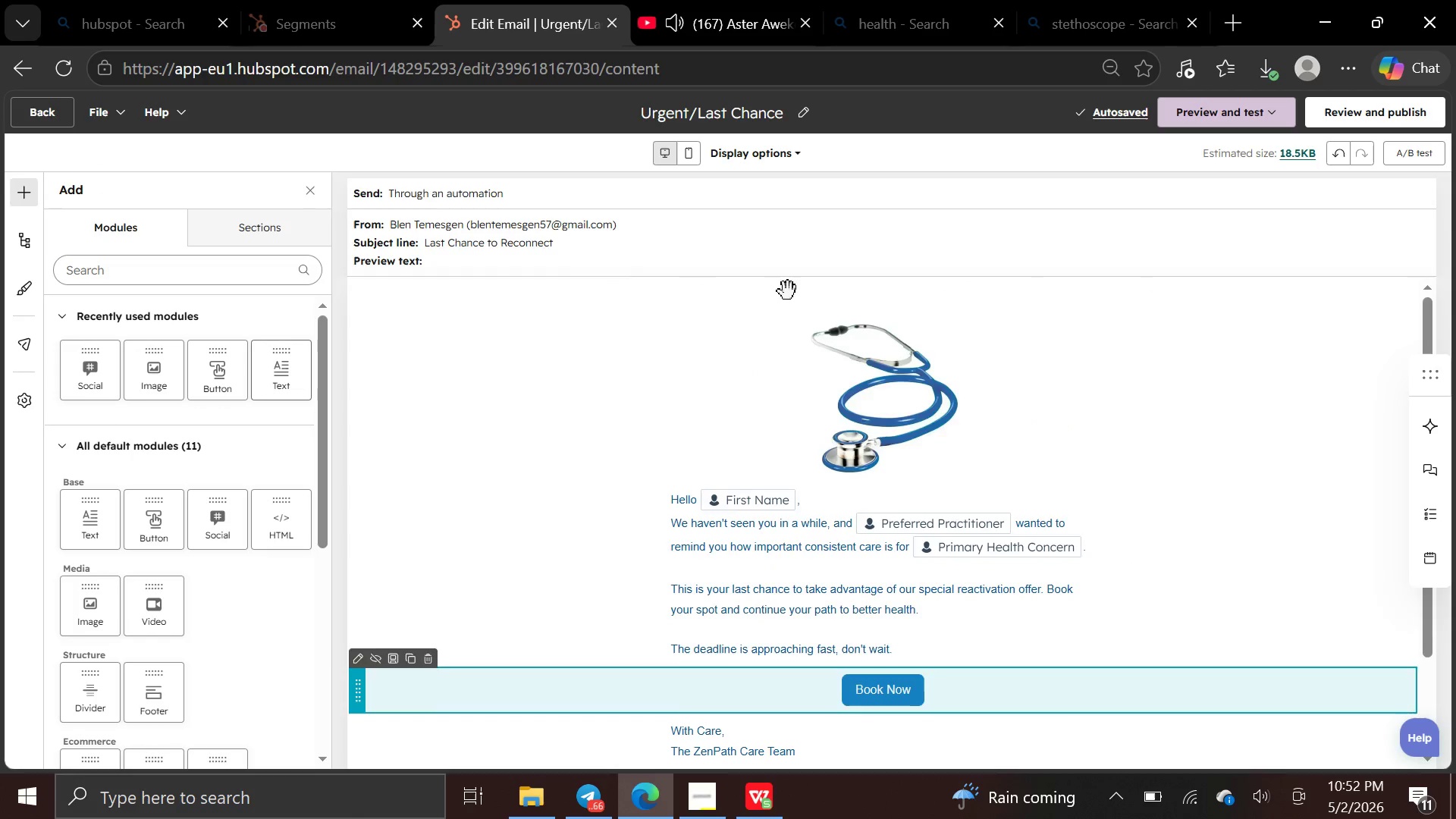 
left_click([1206, 114])
 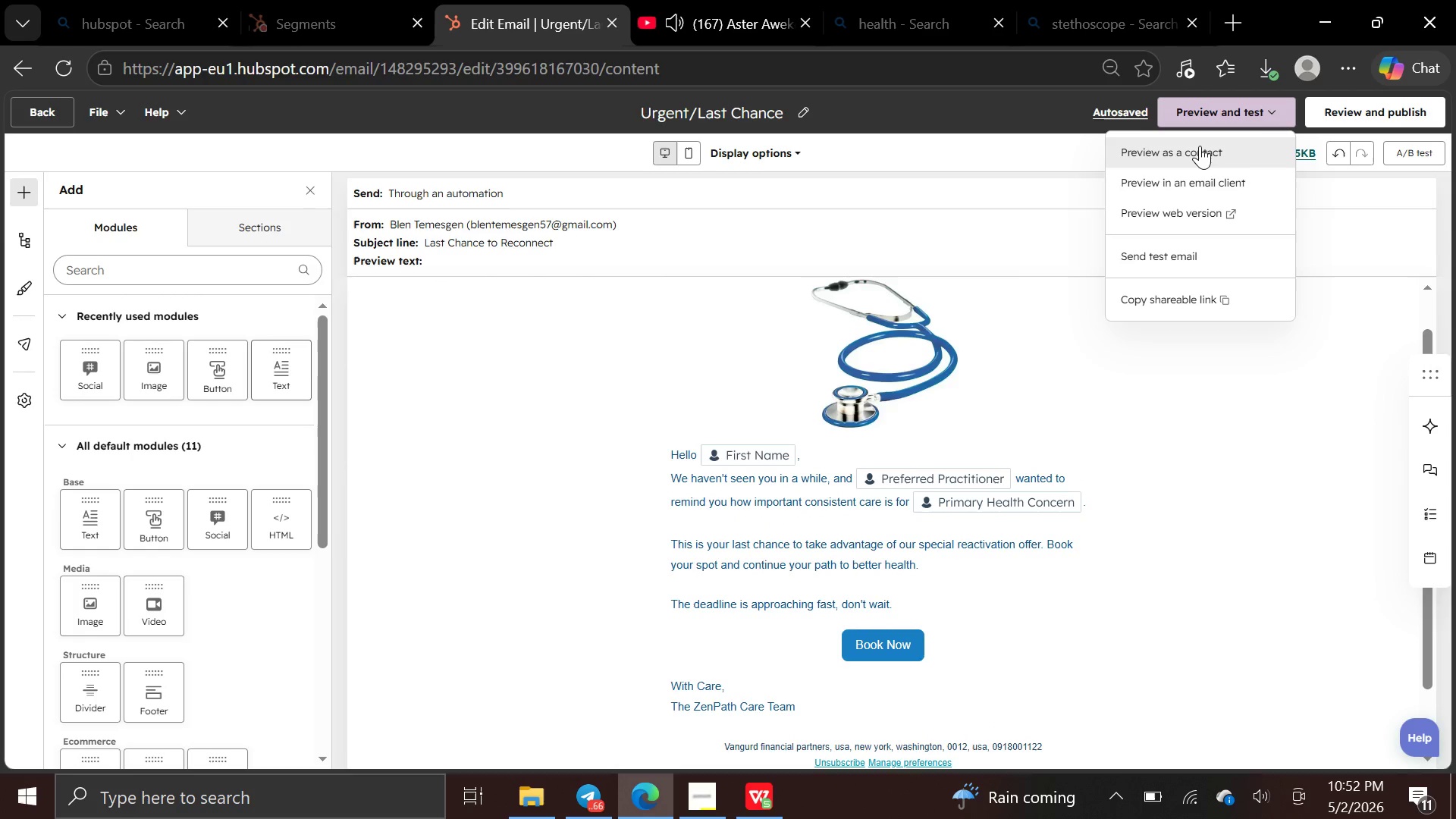 
left_click([1200, 146])
 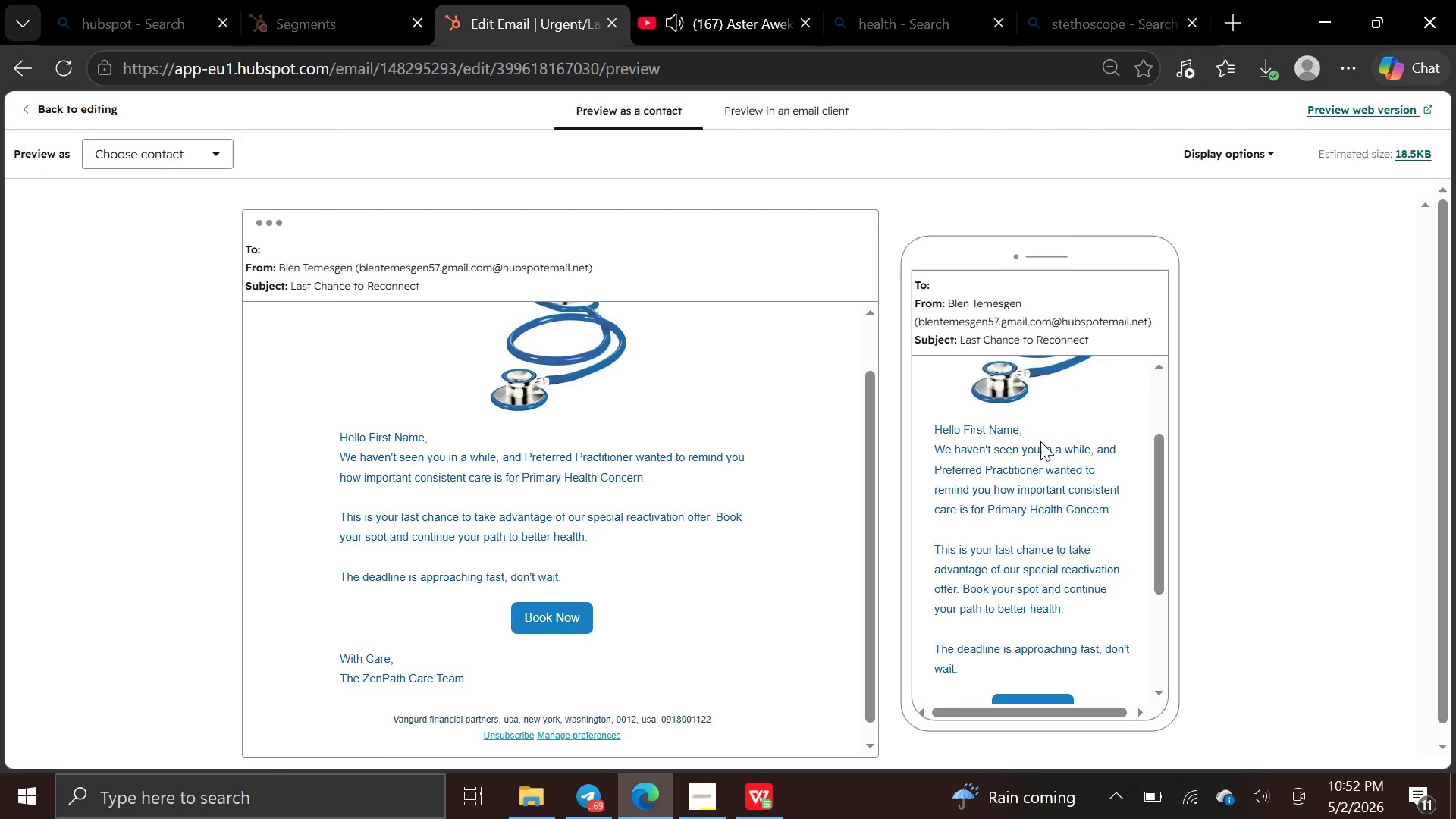 
wait(12.75)
 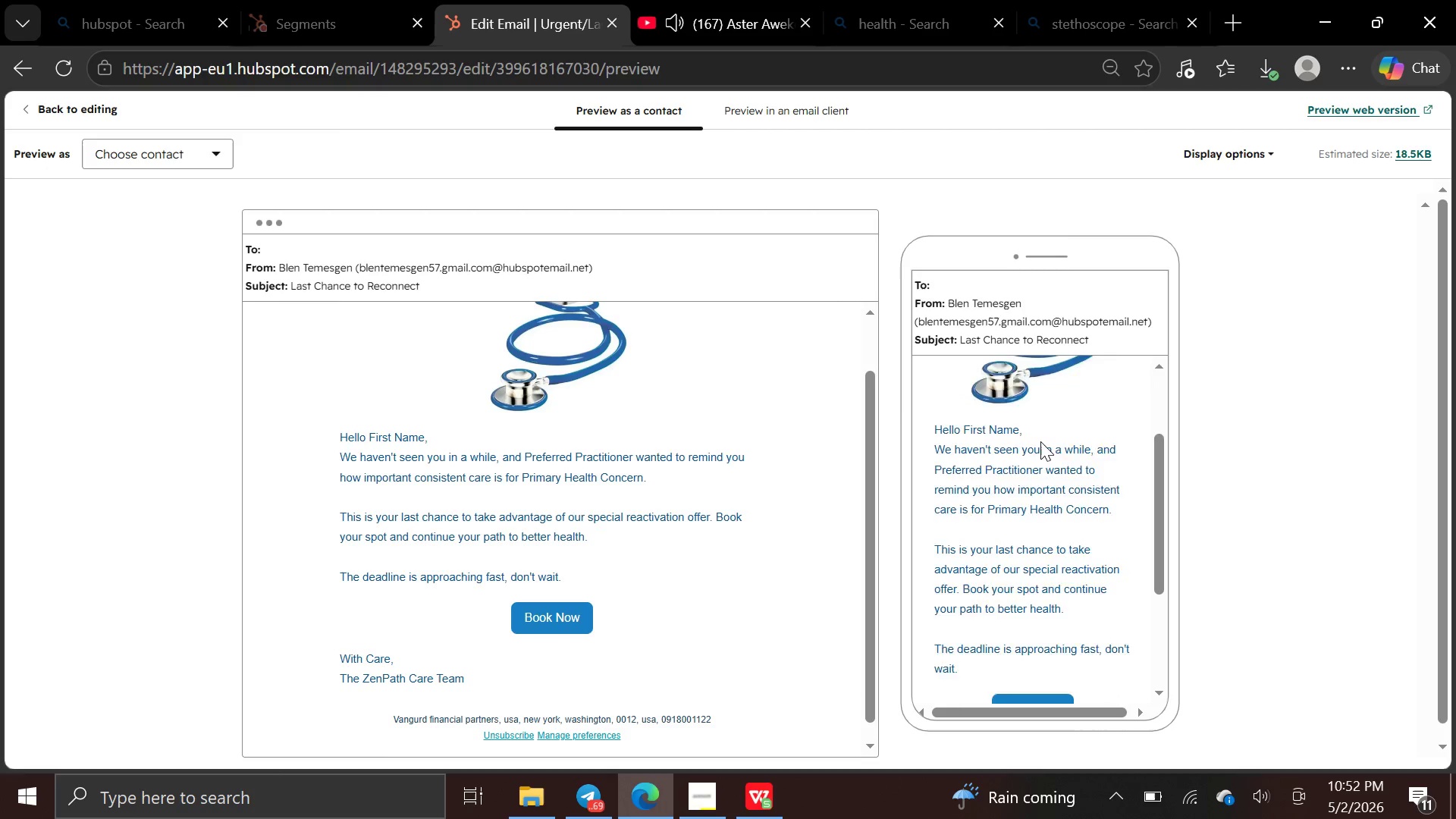 
left_click([204, 156])
 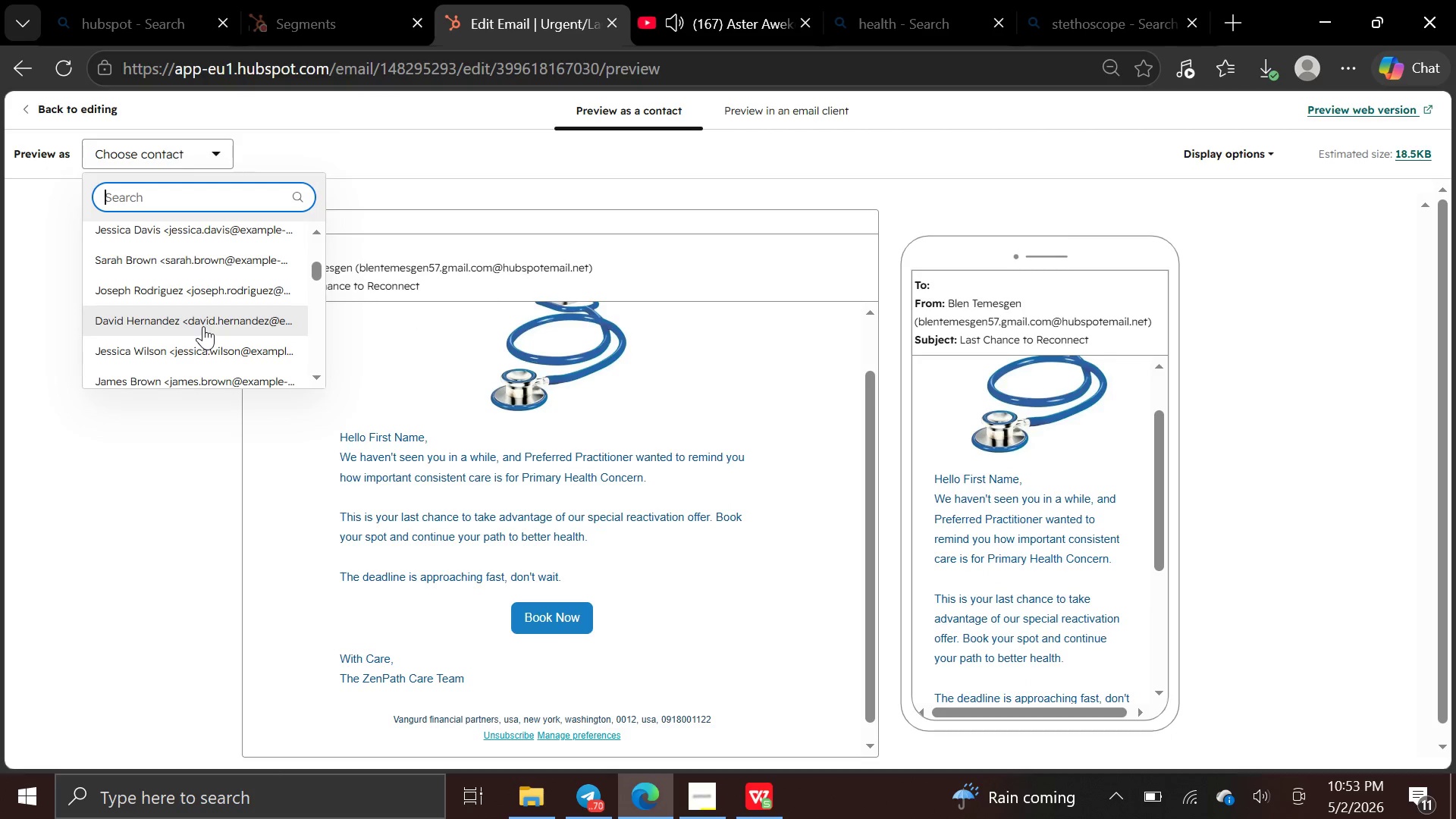 
left_click([206, 307])
 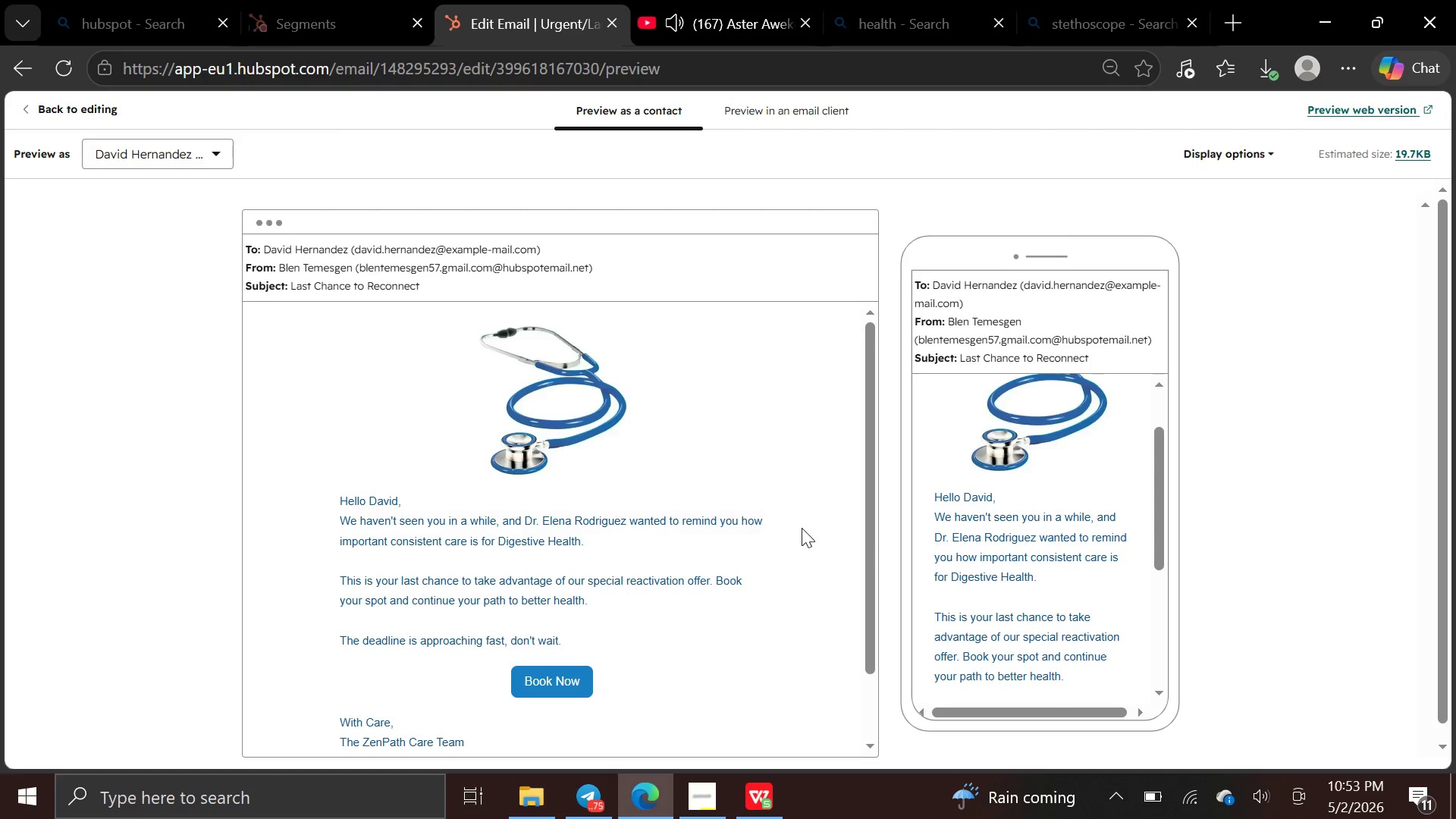 
wait(24.78)
 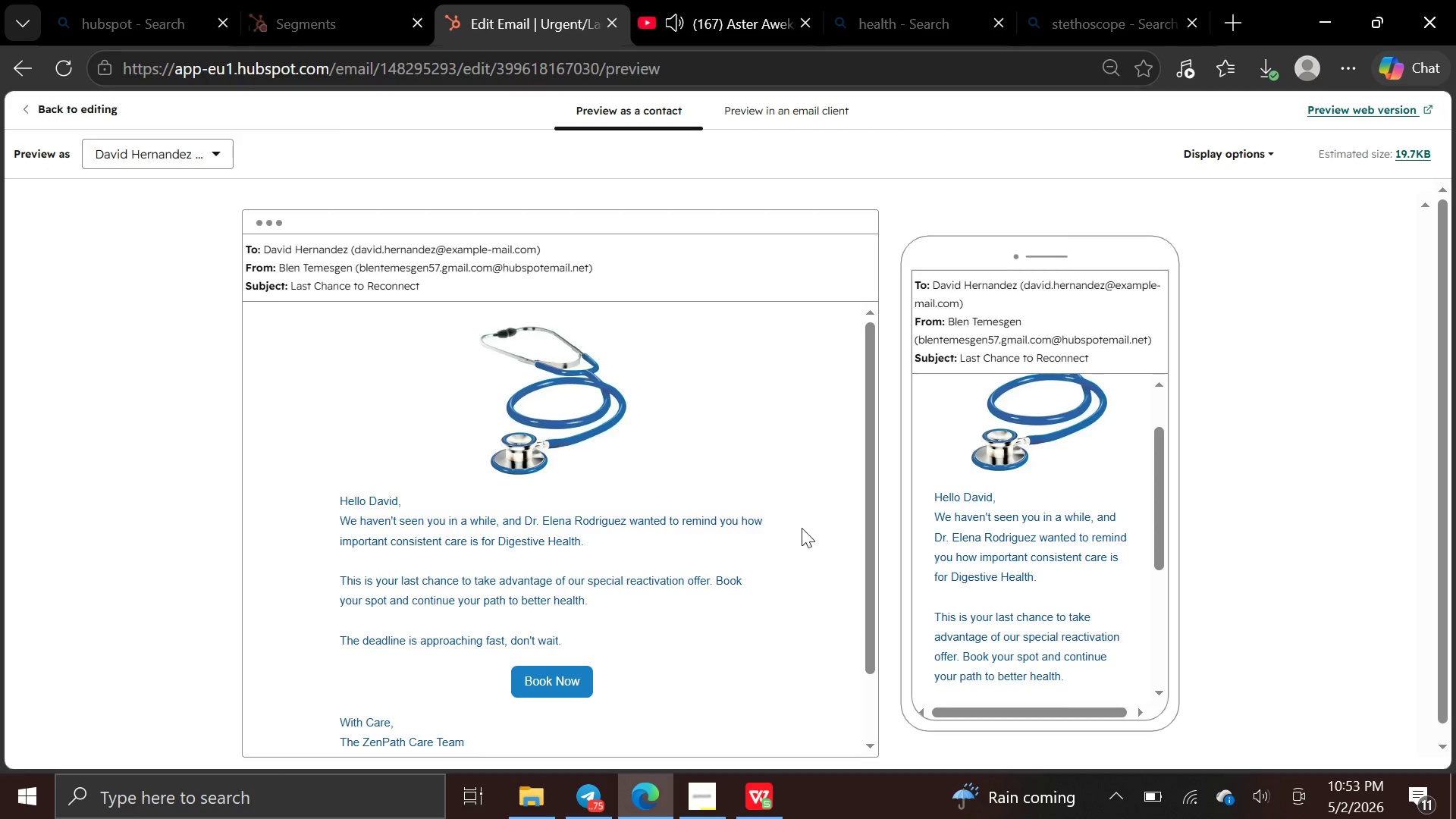 
mouse_move([183, 152])
 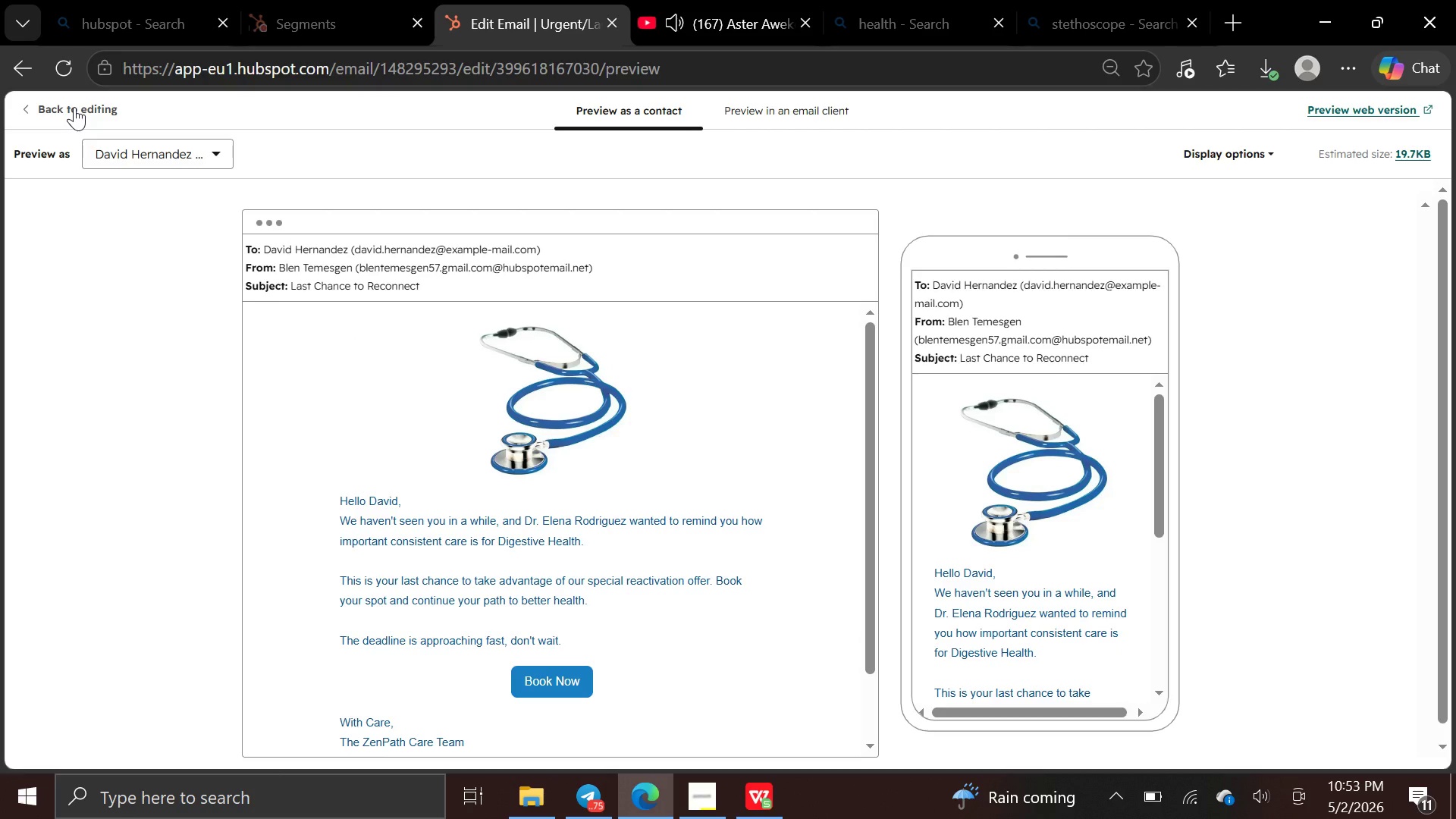 
left_click([74, 107])
 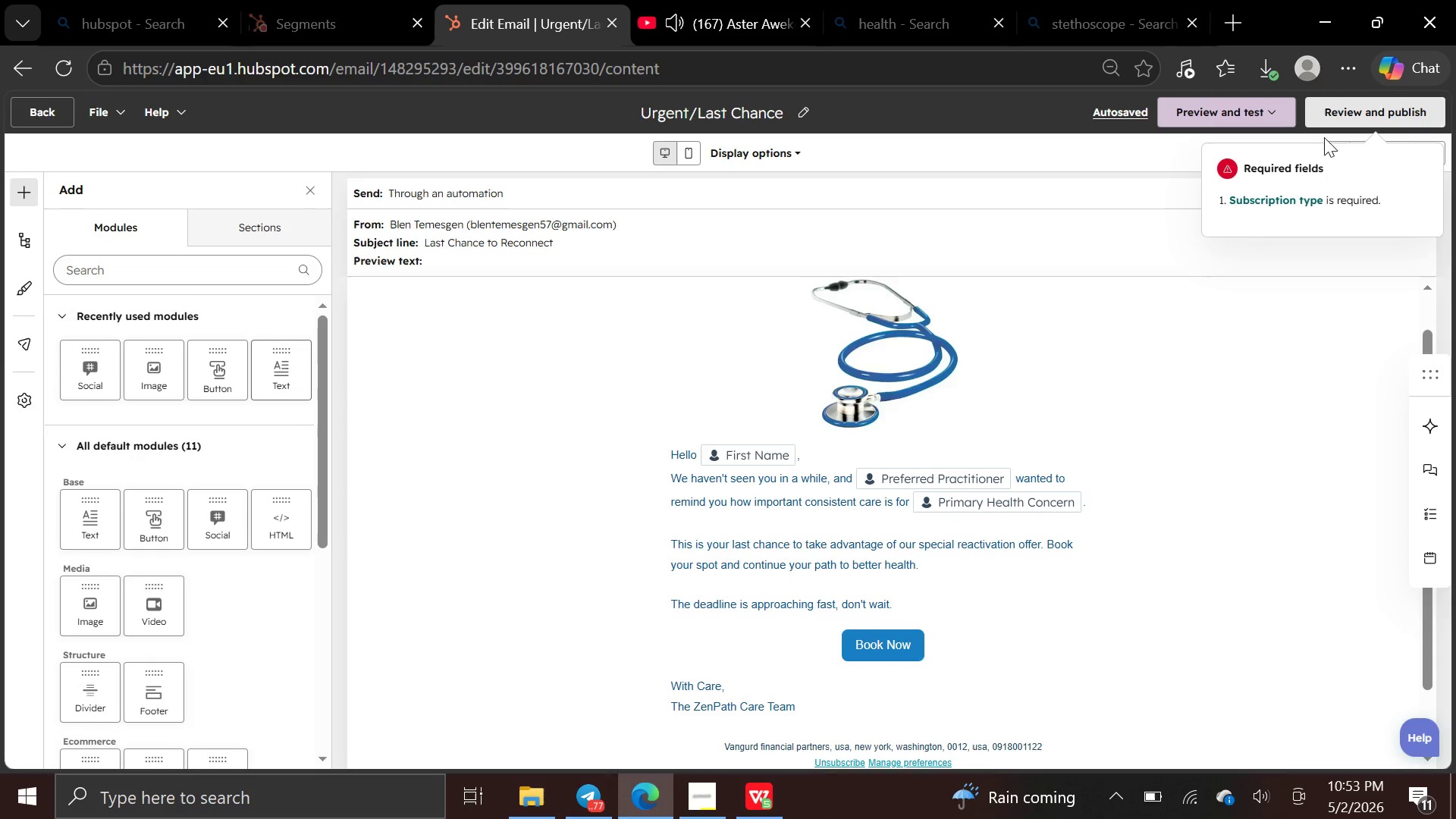 
left_click([1282, 196])
 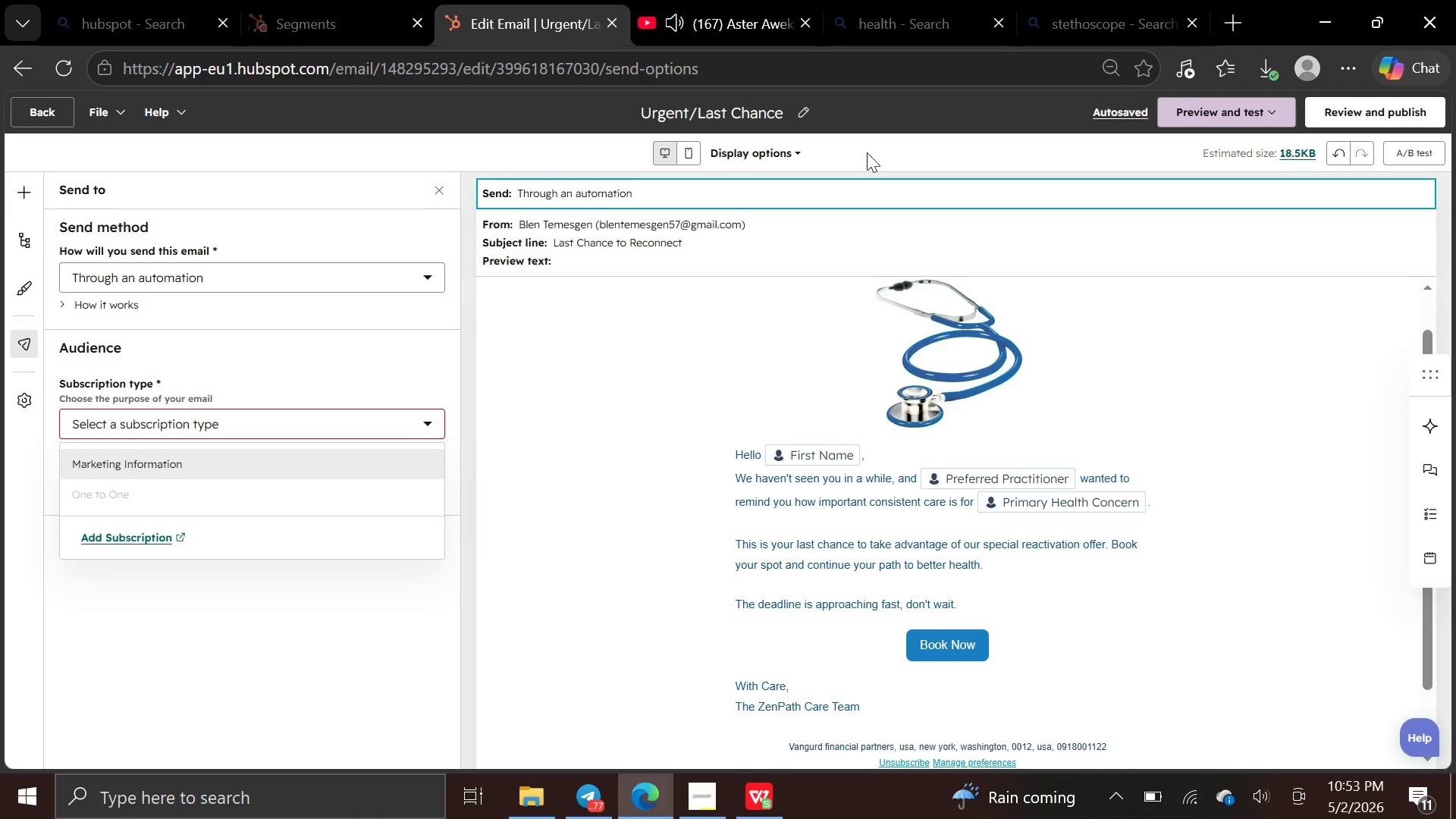 
wait(5.84)
 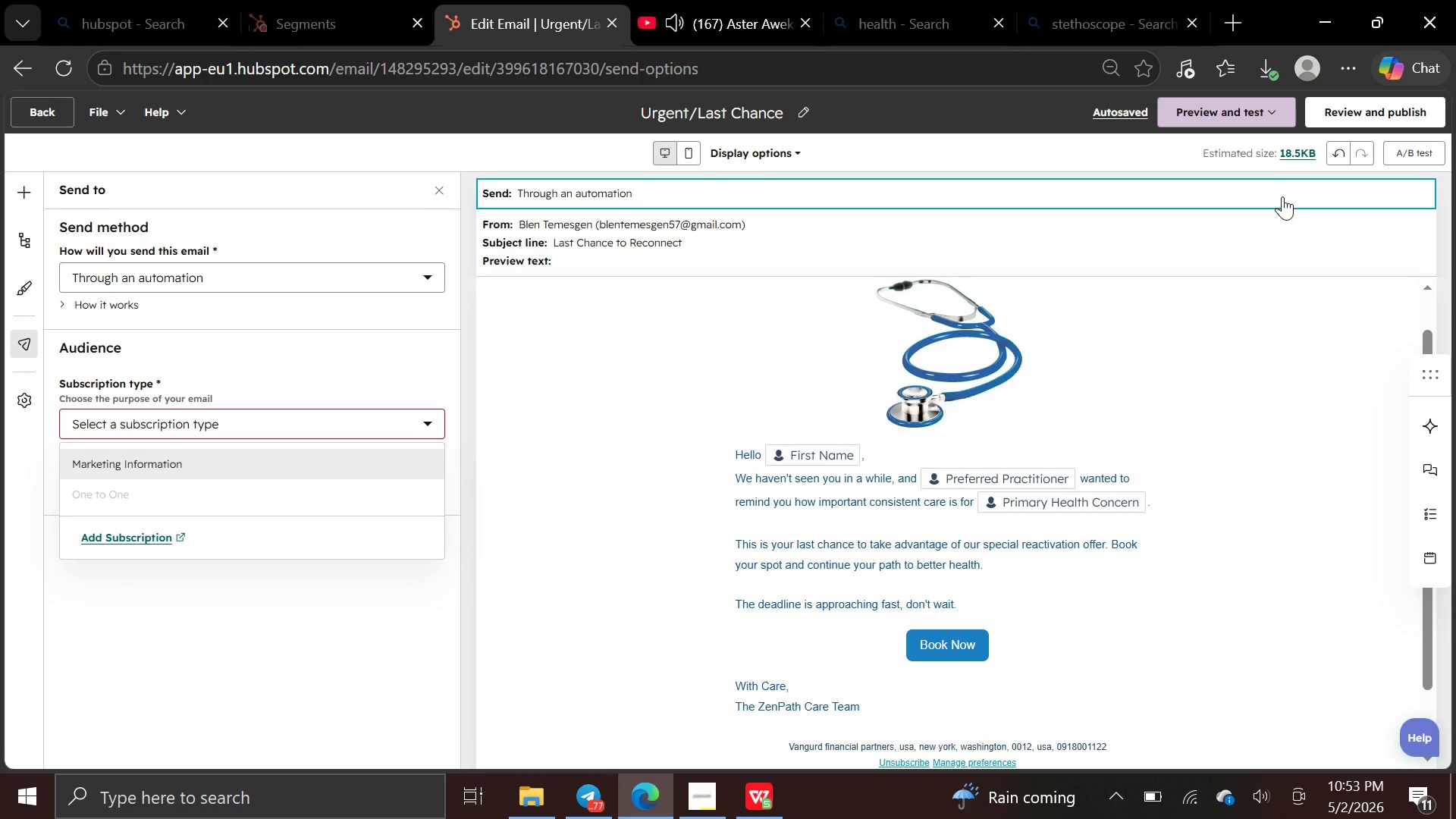 
left_click([401, 448])
 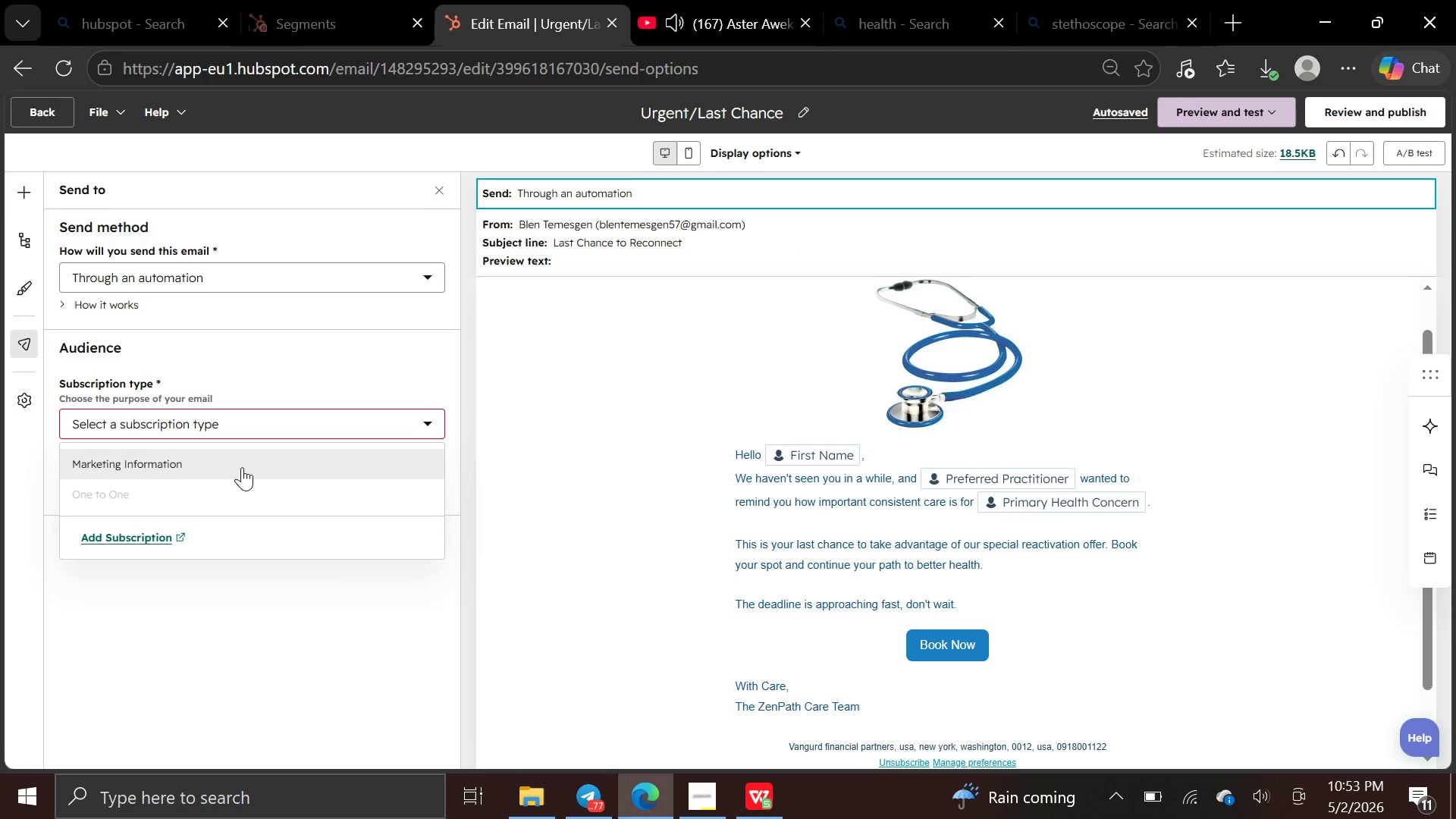 
left_click([242, 461])
 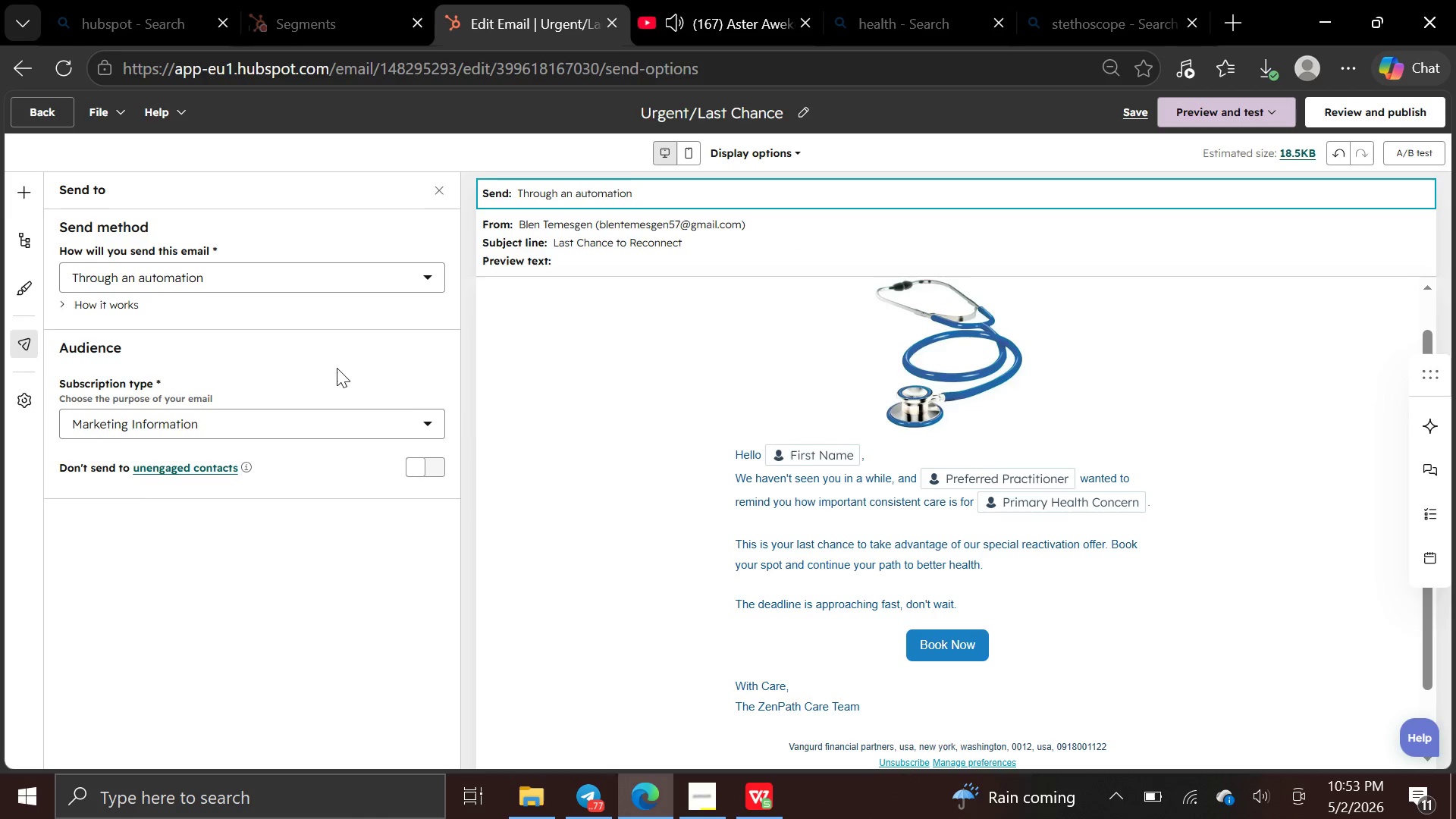 
mouse_move([747, 472])
 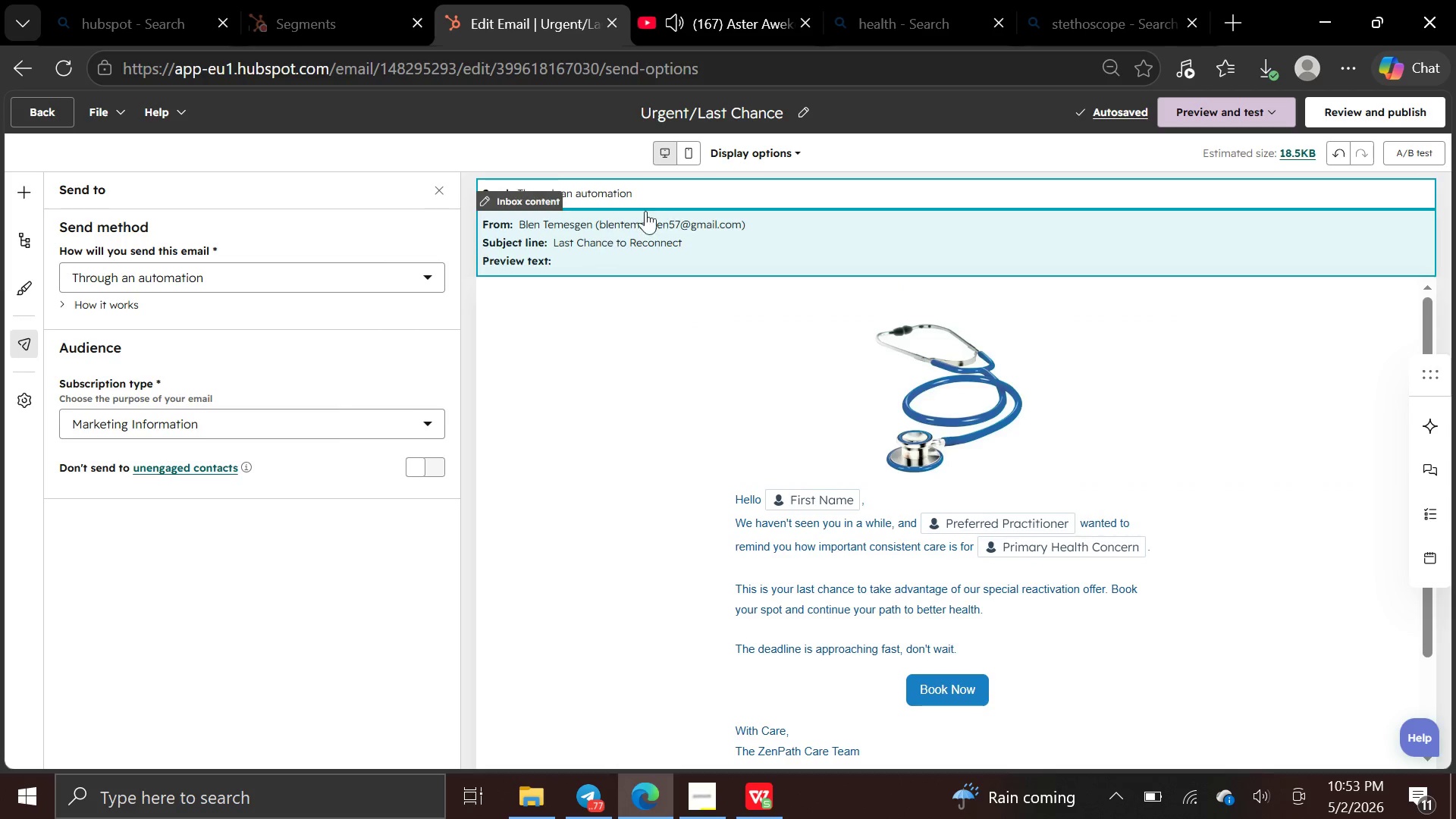 
left_click([695, 161])
 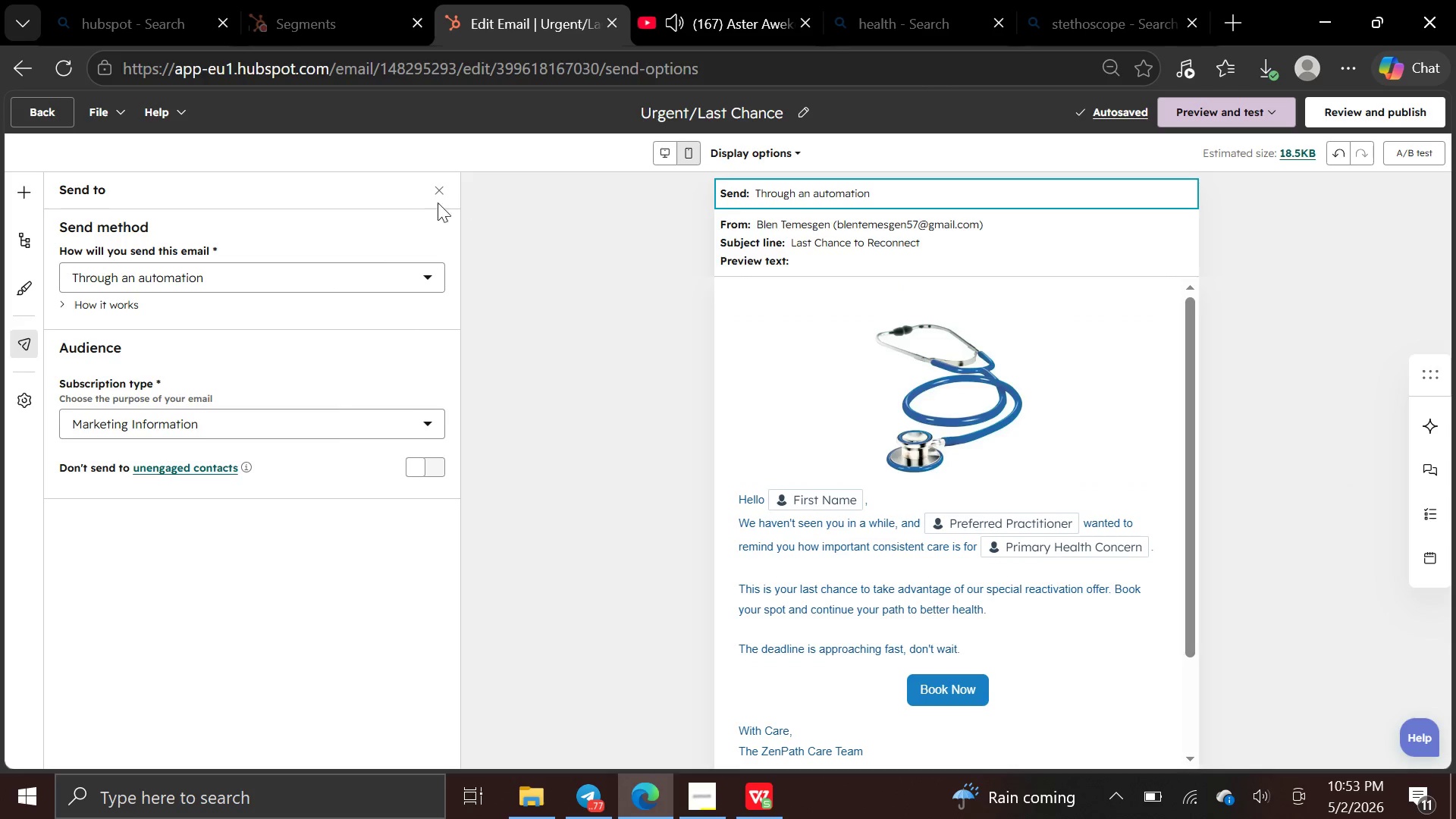 
left_click([431, 195])
 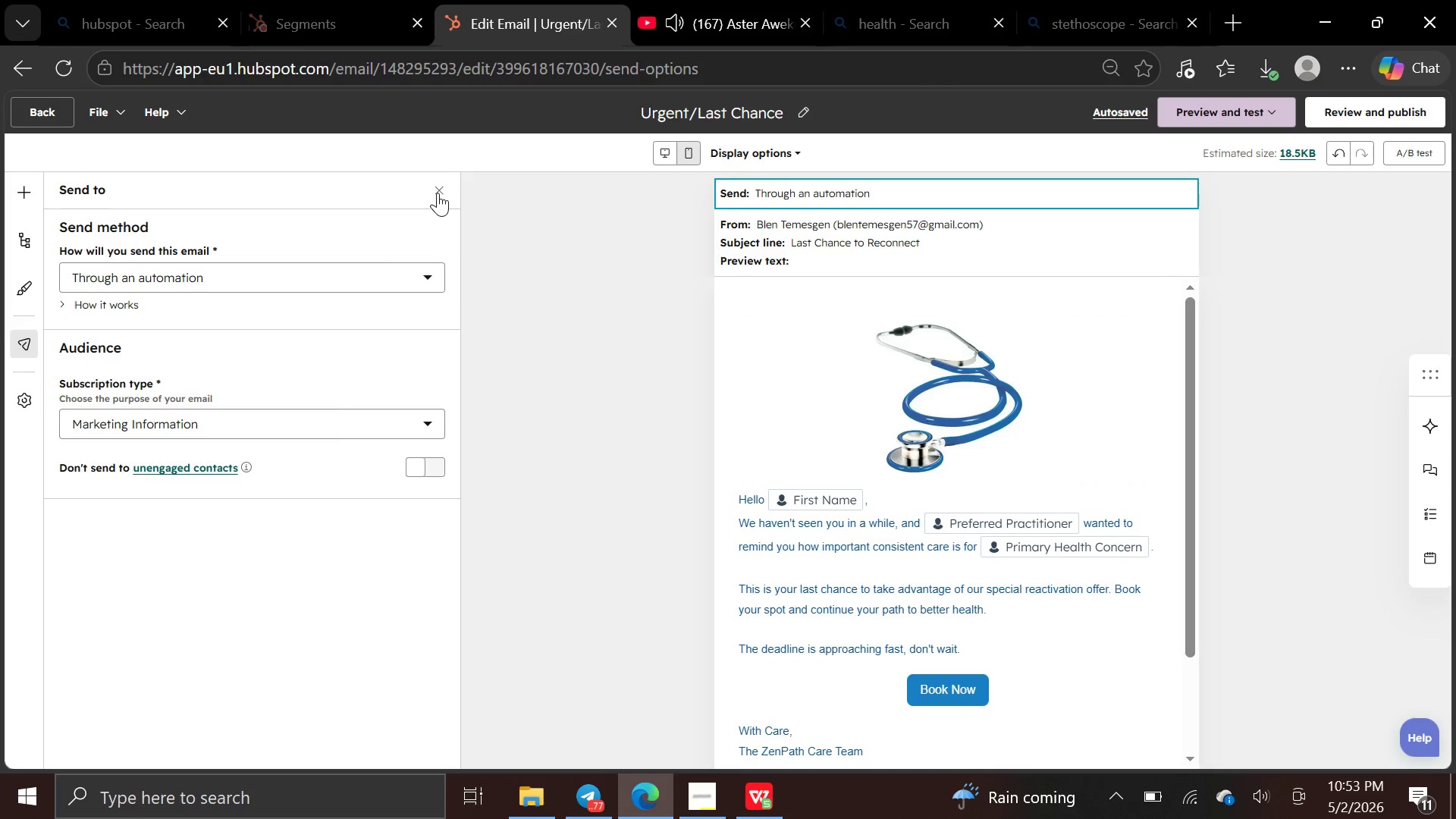 
left_click([438, 193])
 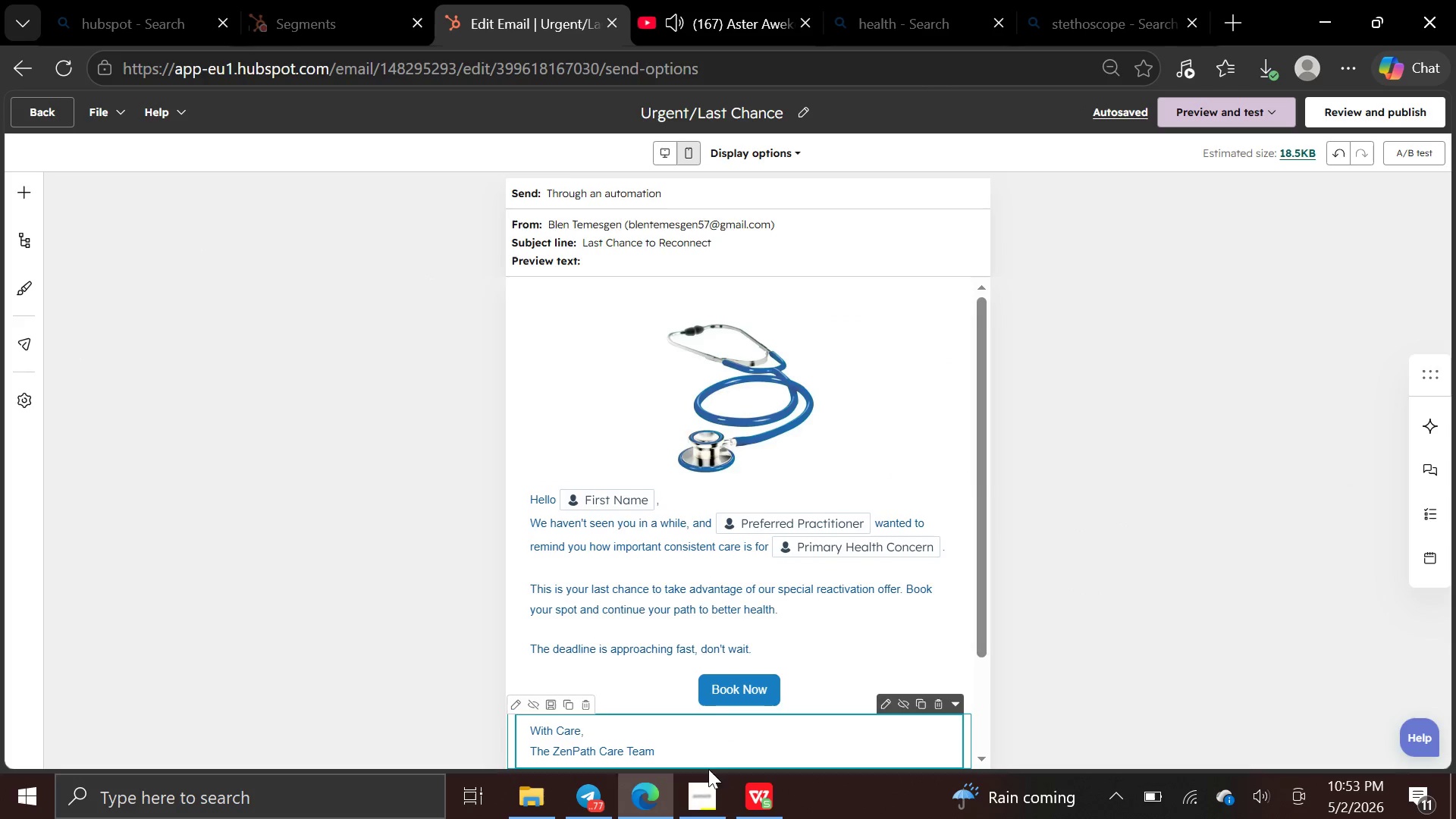 
left_click([713, 806])